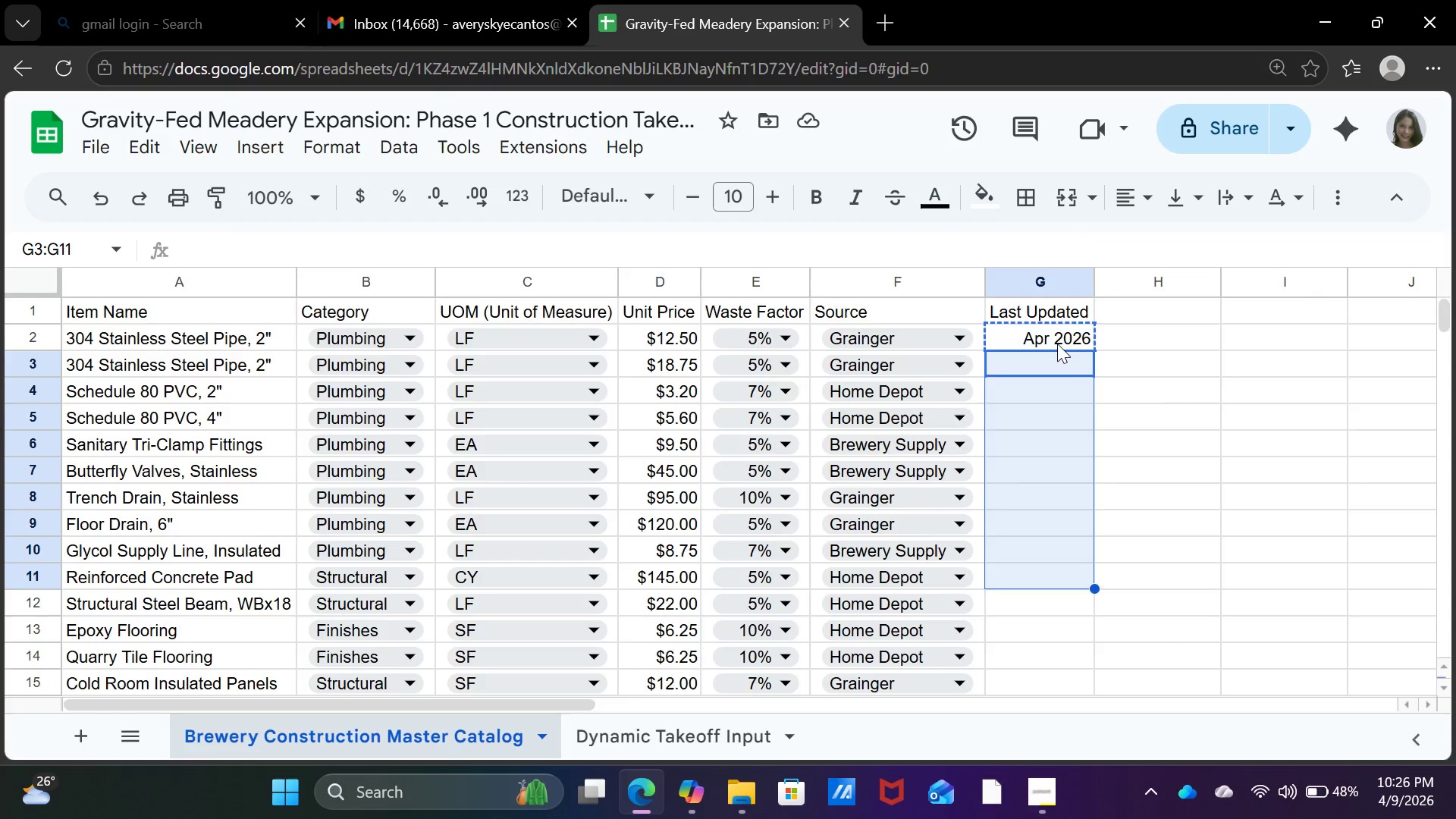 
key(Shift+ArrowDown)
 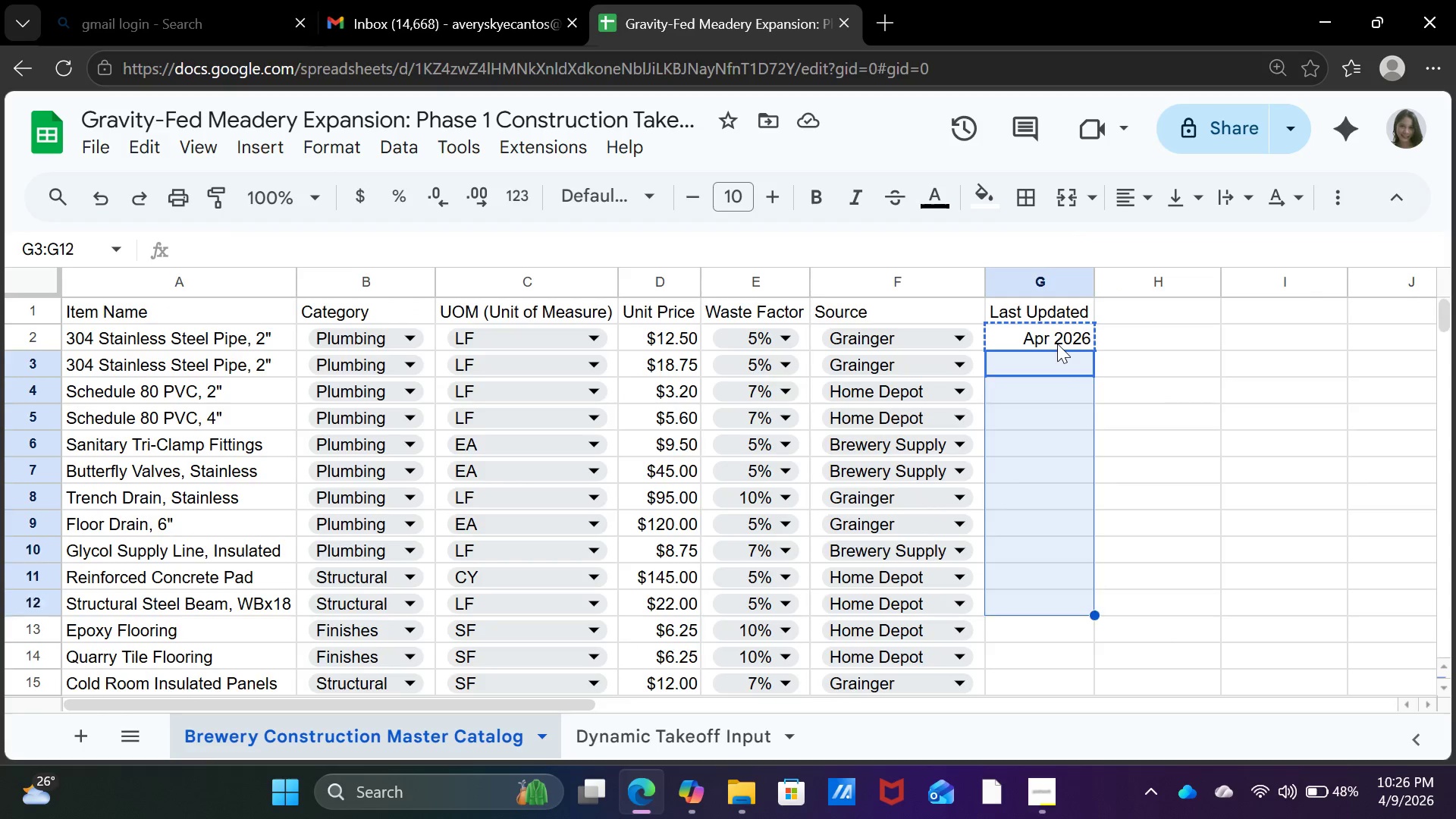 
key(Shift+ArrowDown)
 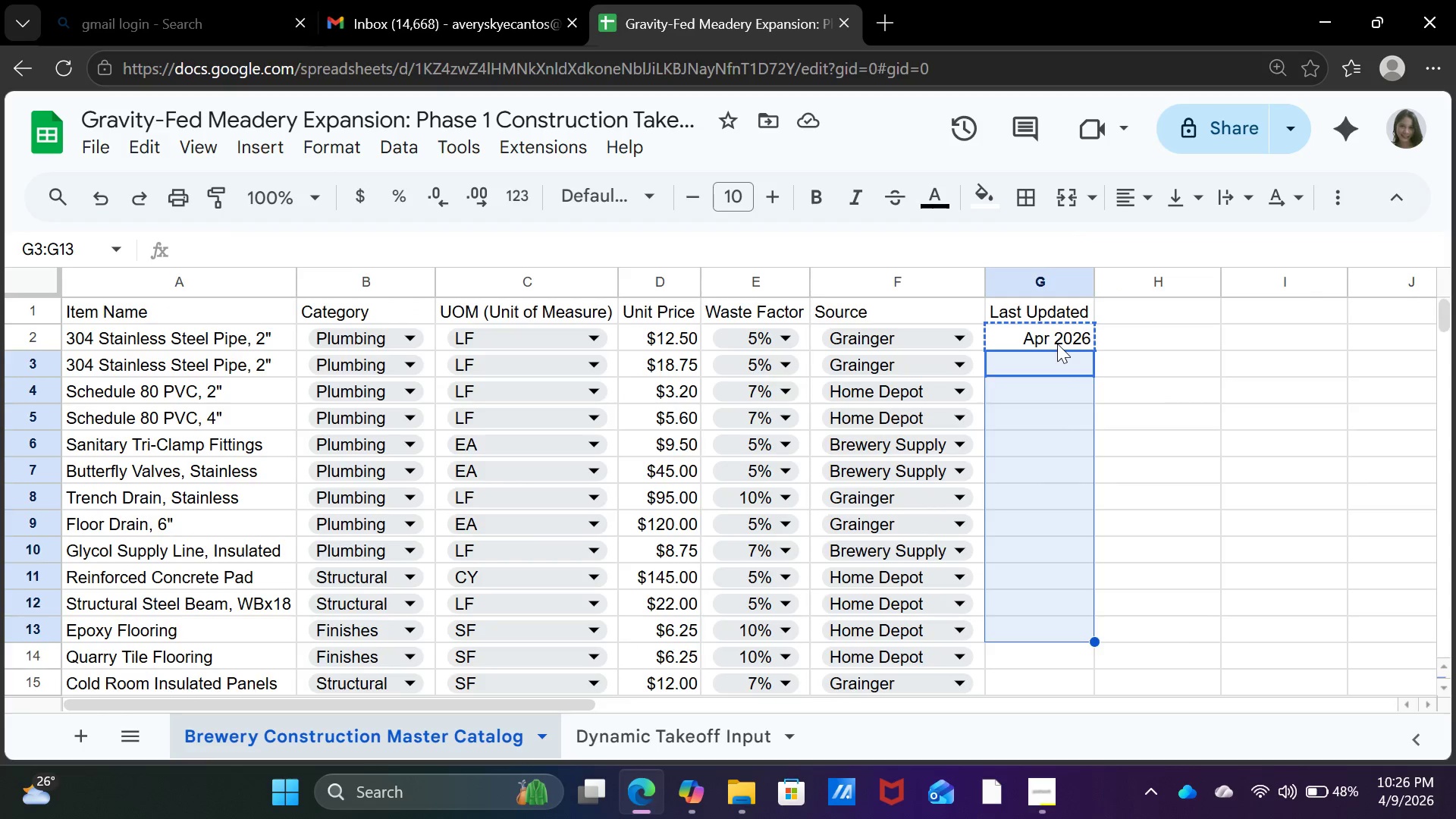 
key(Shift+ArrowDown)
 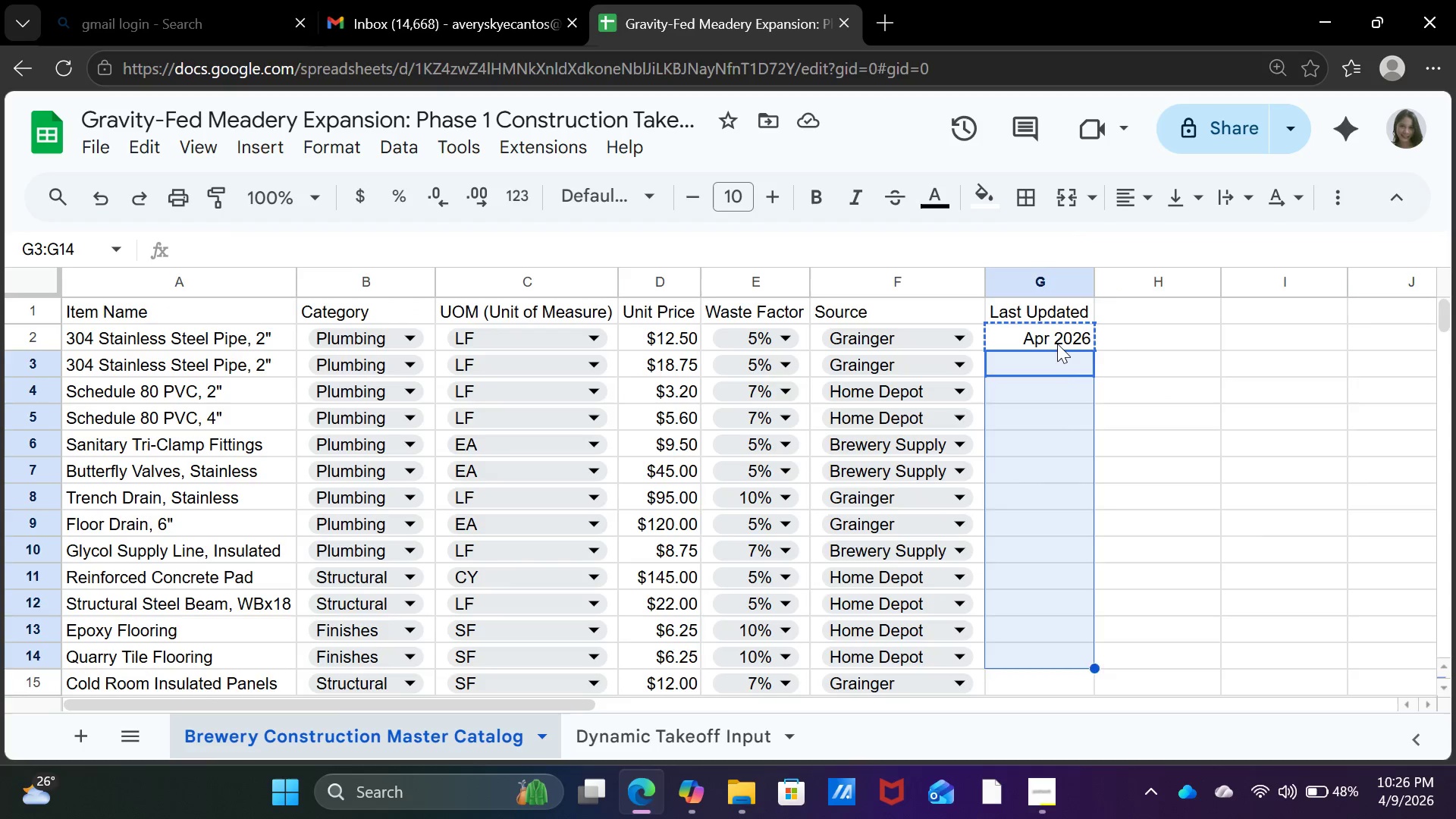 
key(Shift+ArrowDown)
 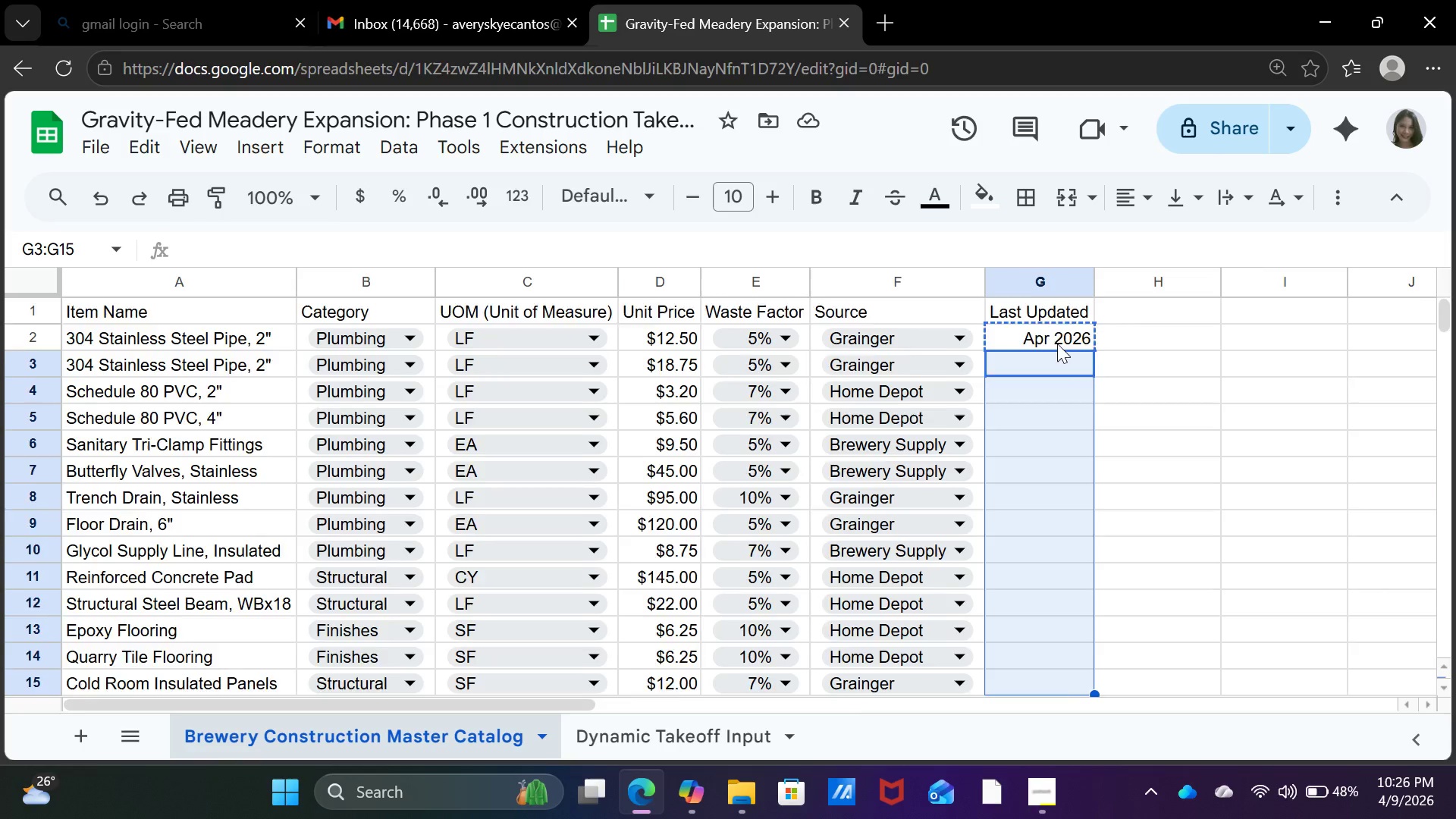 
key(Shift+ArrowDown)
 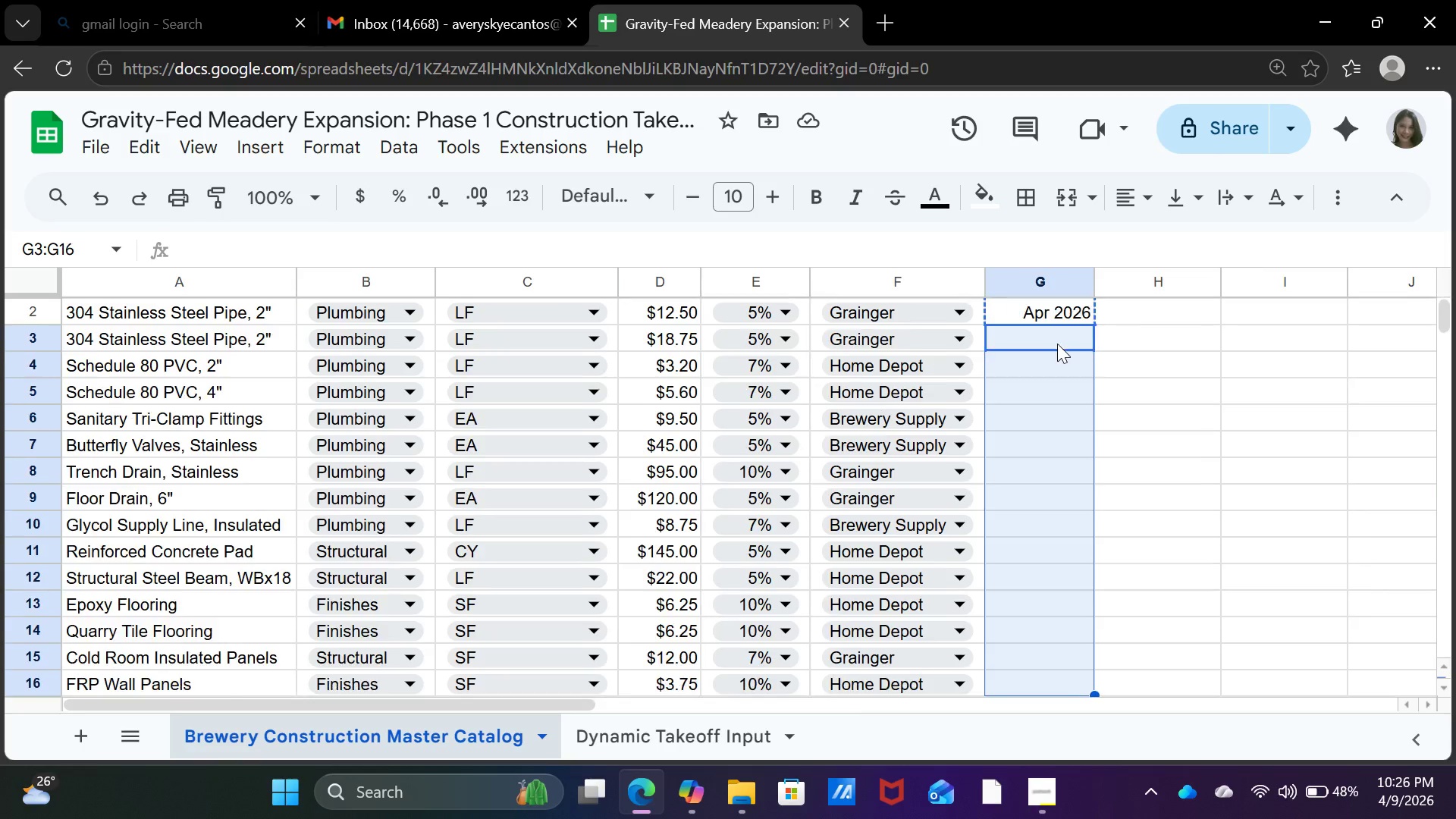 
key(Shift+ArrowDown)
 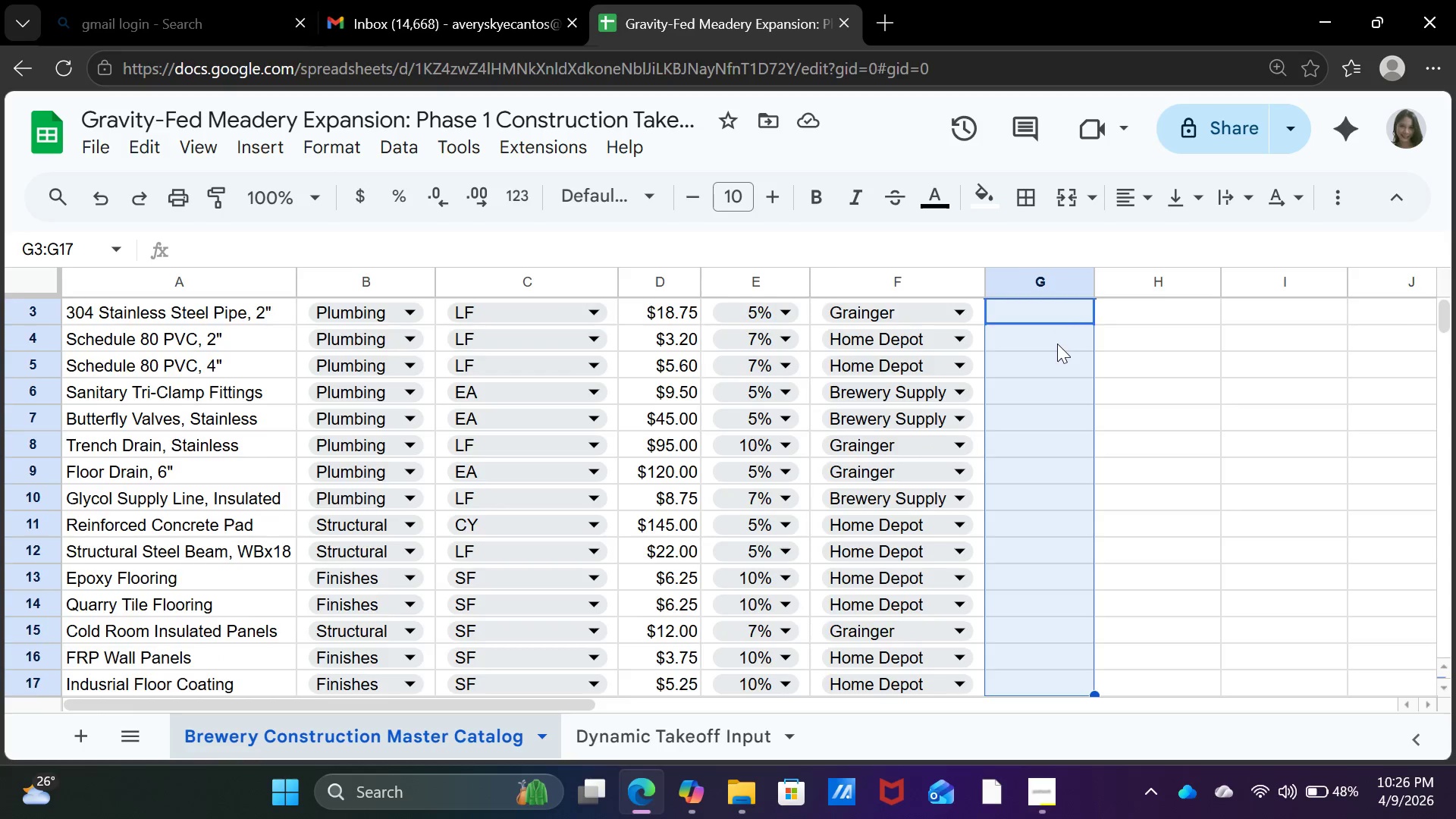 
key(Shift+ArrowDown)
 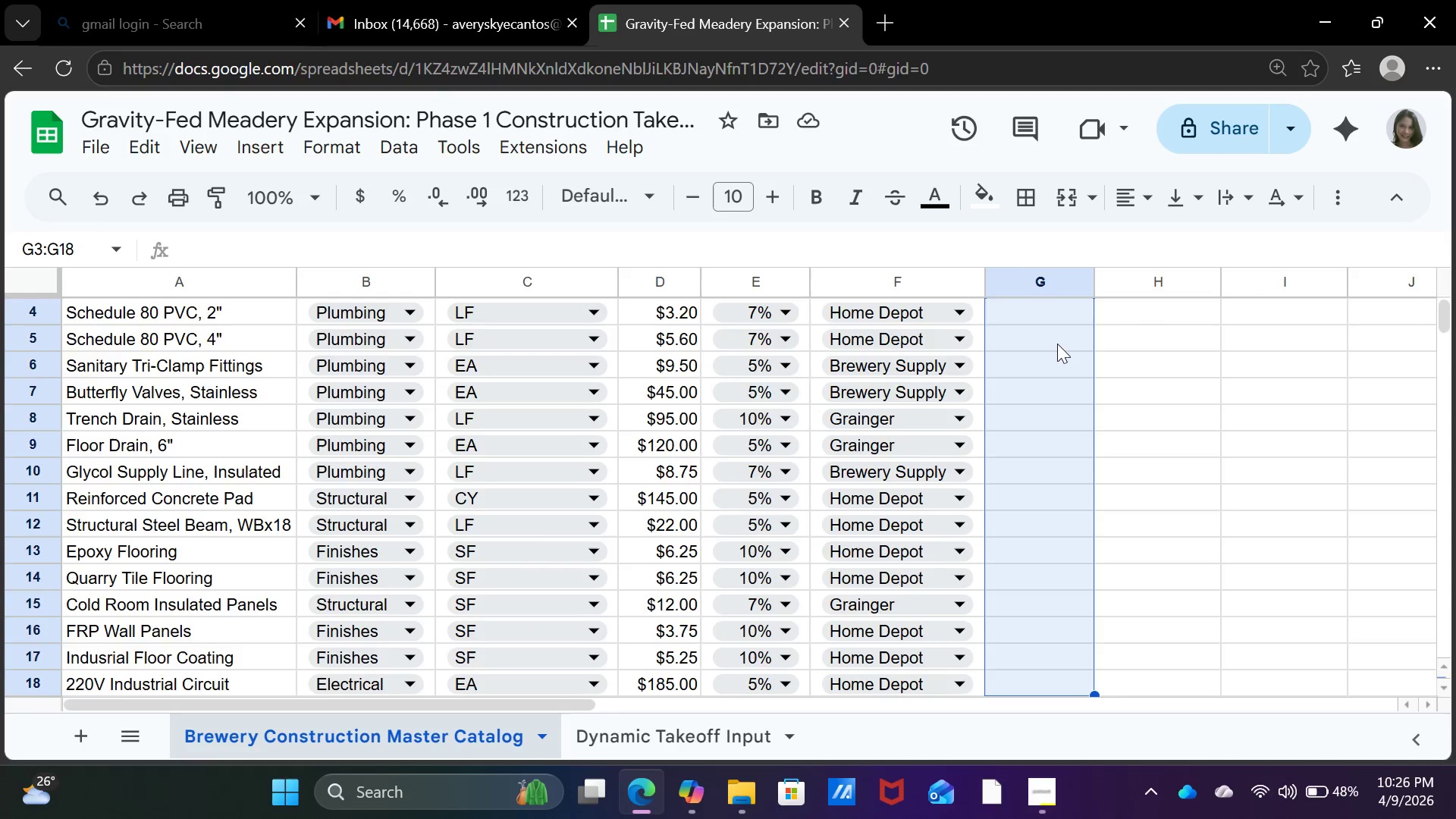 
key(Shift+ArrowDown)
 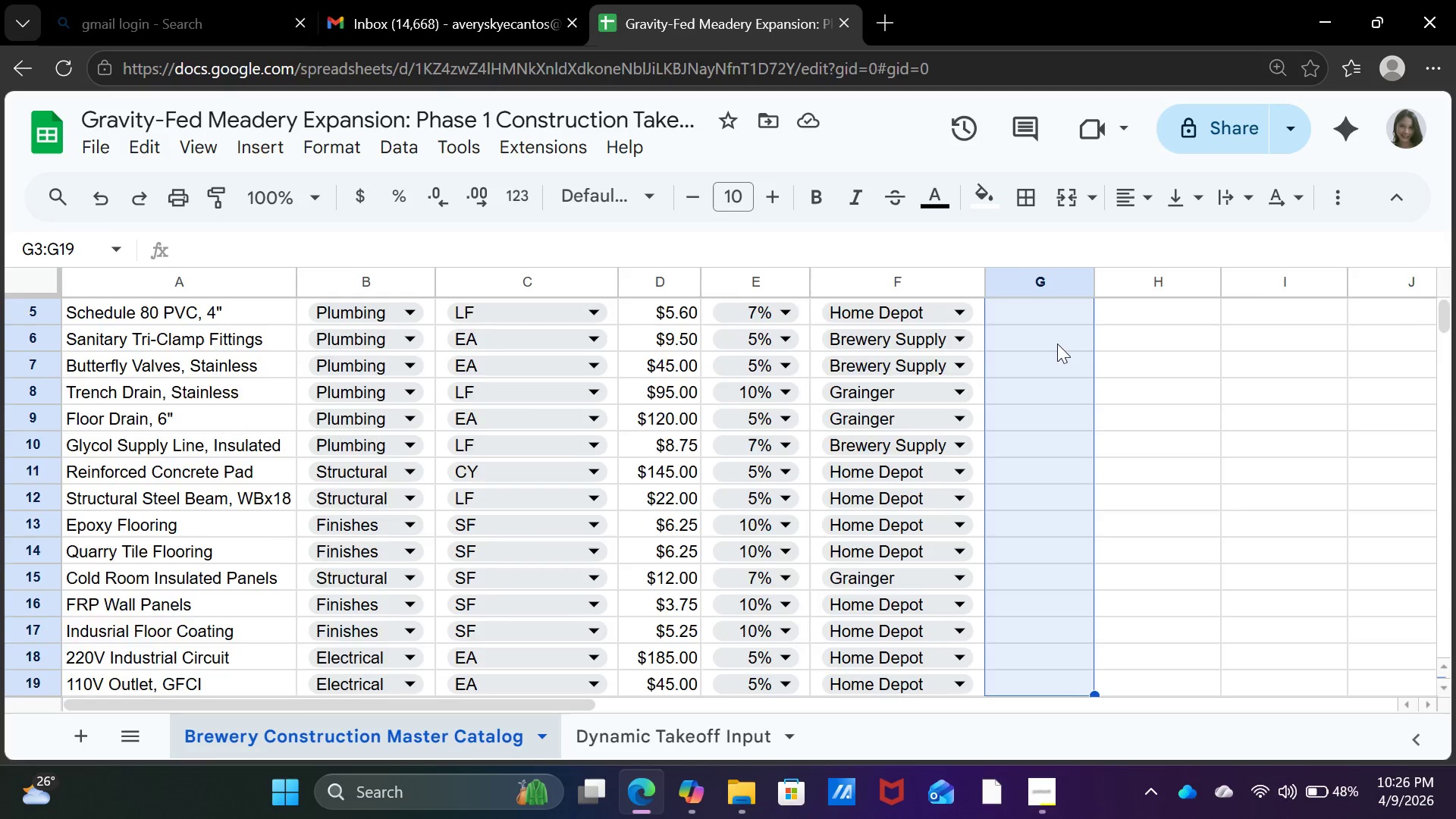 
key(Shift+ArrowDown)
 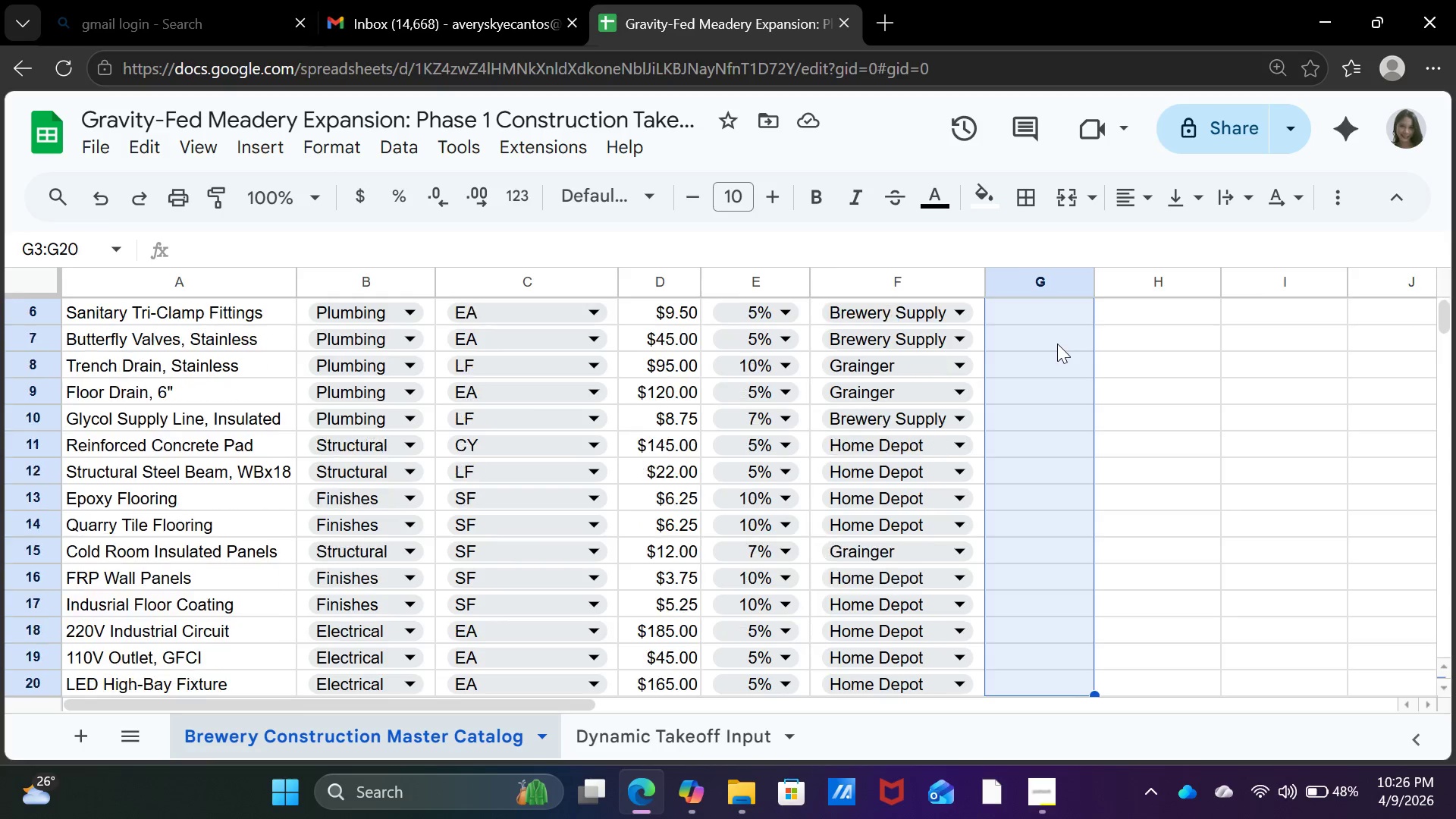 
key(Shift+ArrowDown)
 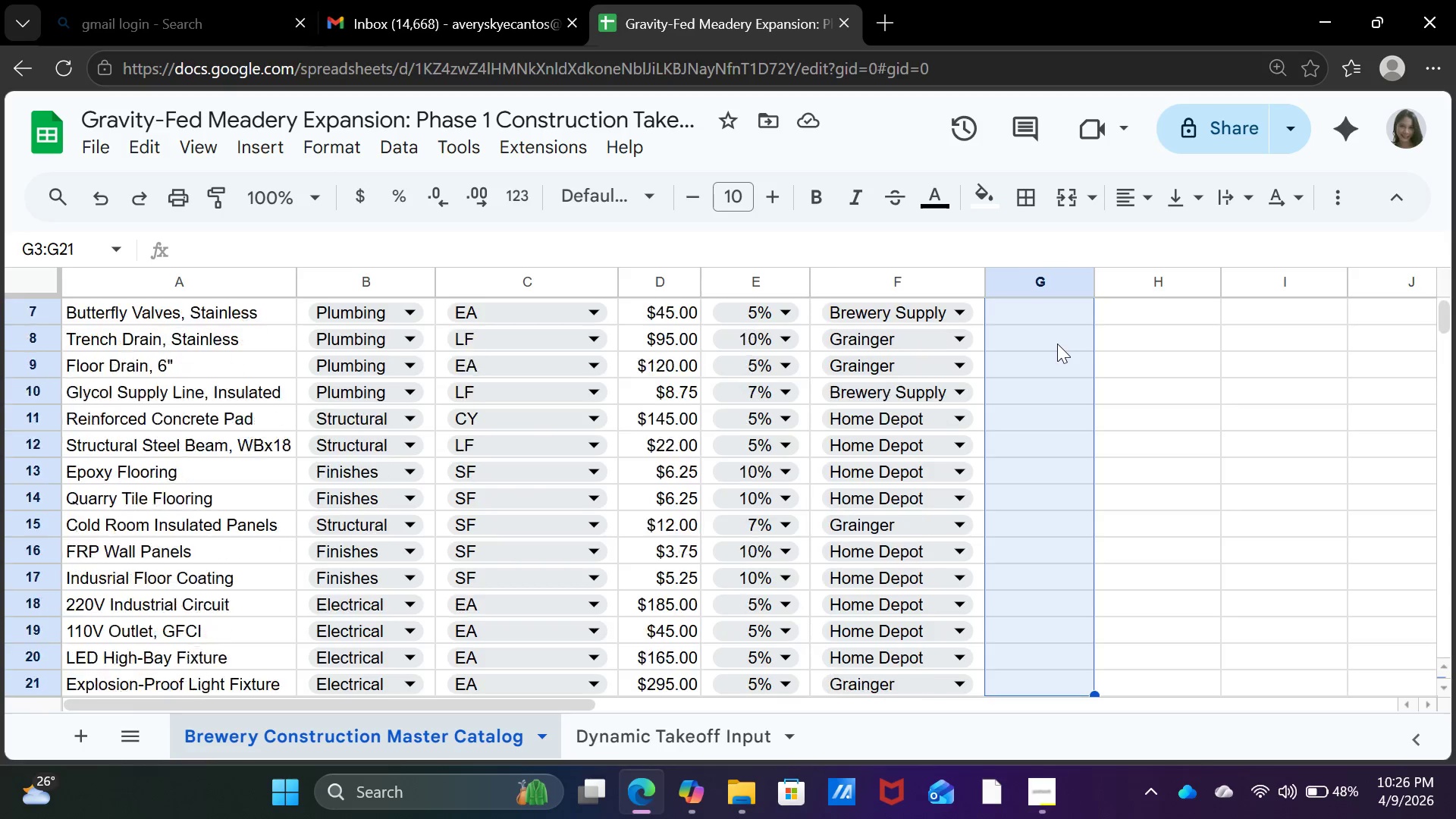 
key(Shift+ArrowDown)
 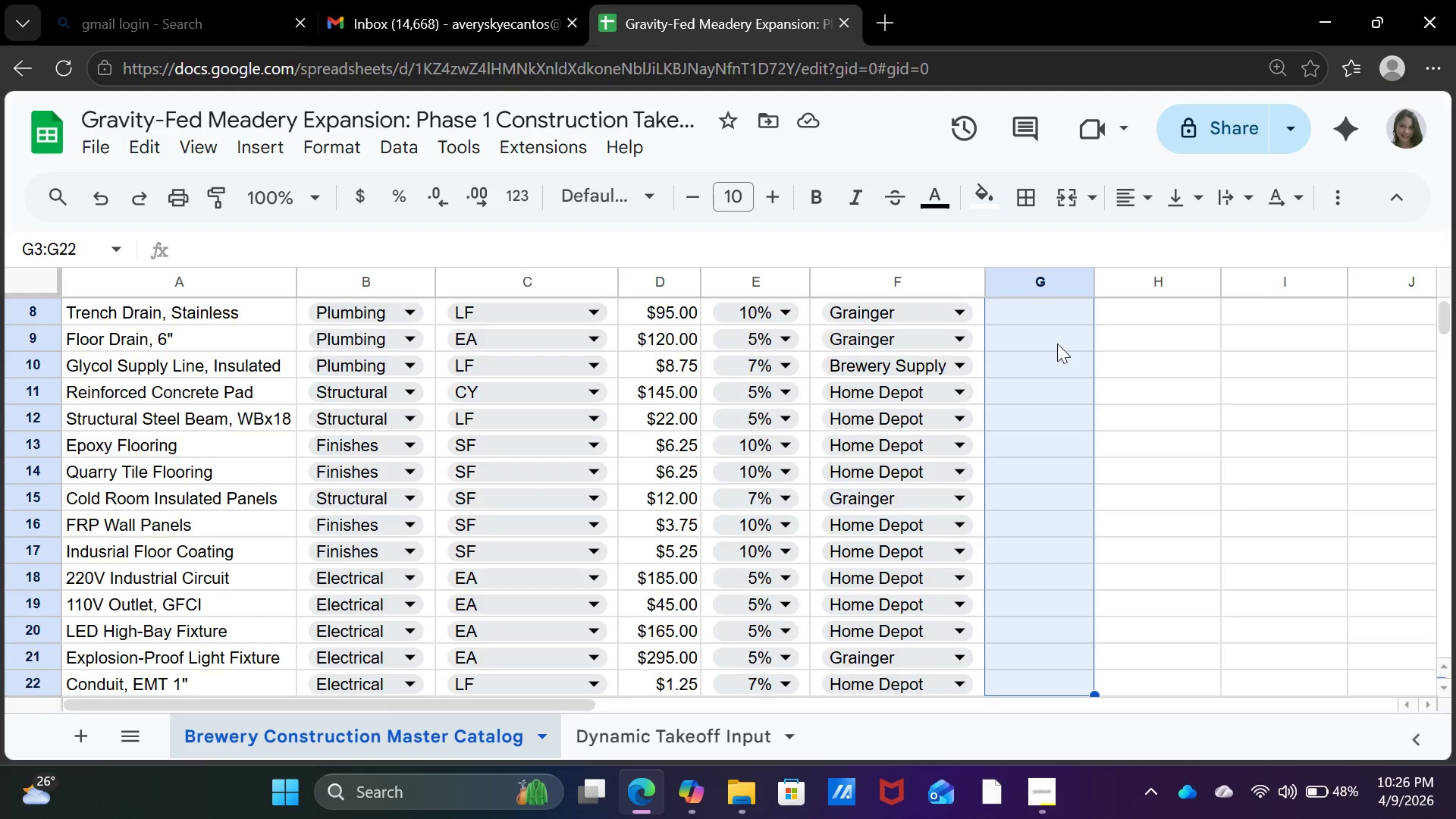 
key(Shift+ArrowDown)
 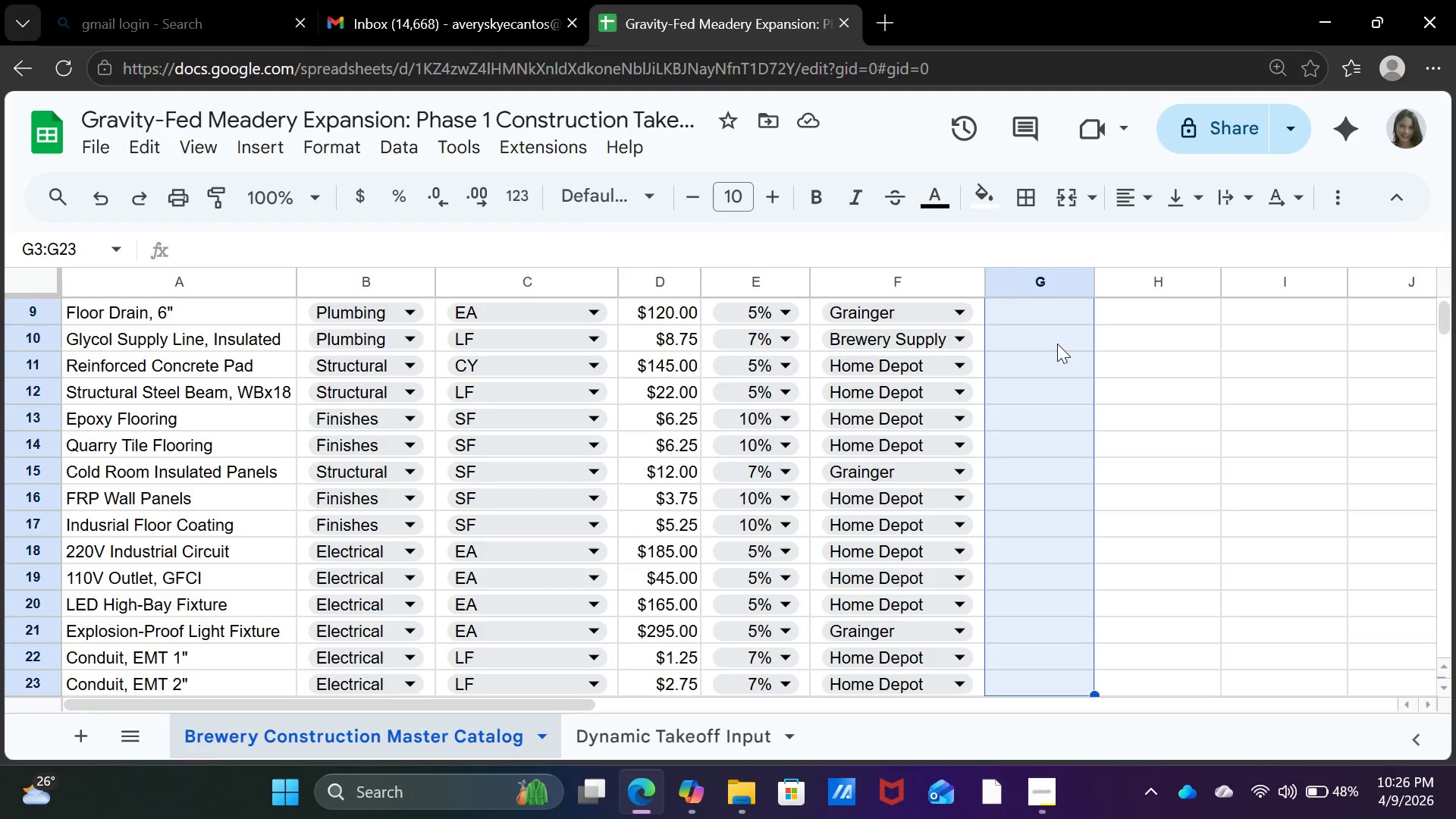 
key(Shift+ArrowDown)
 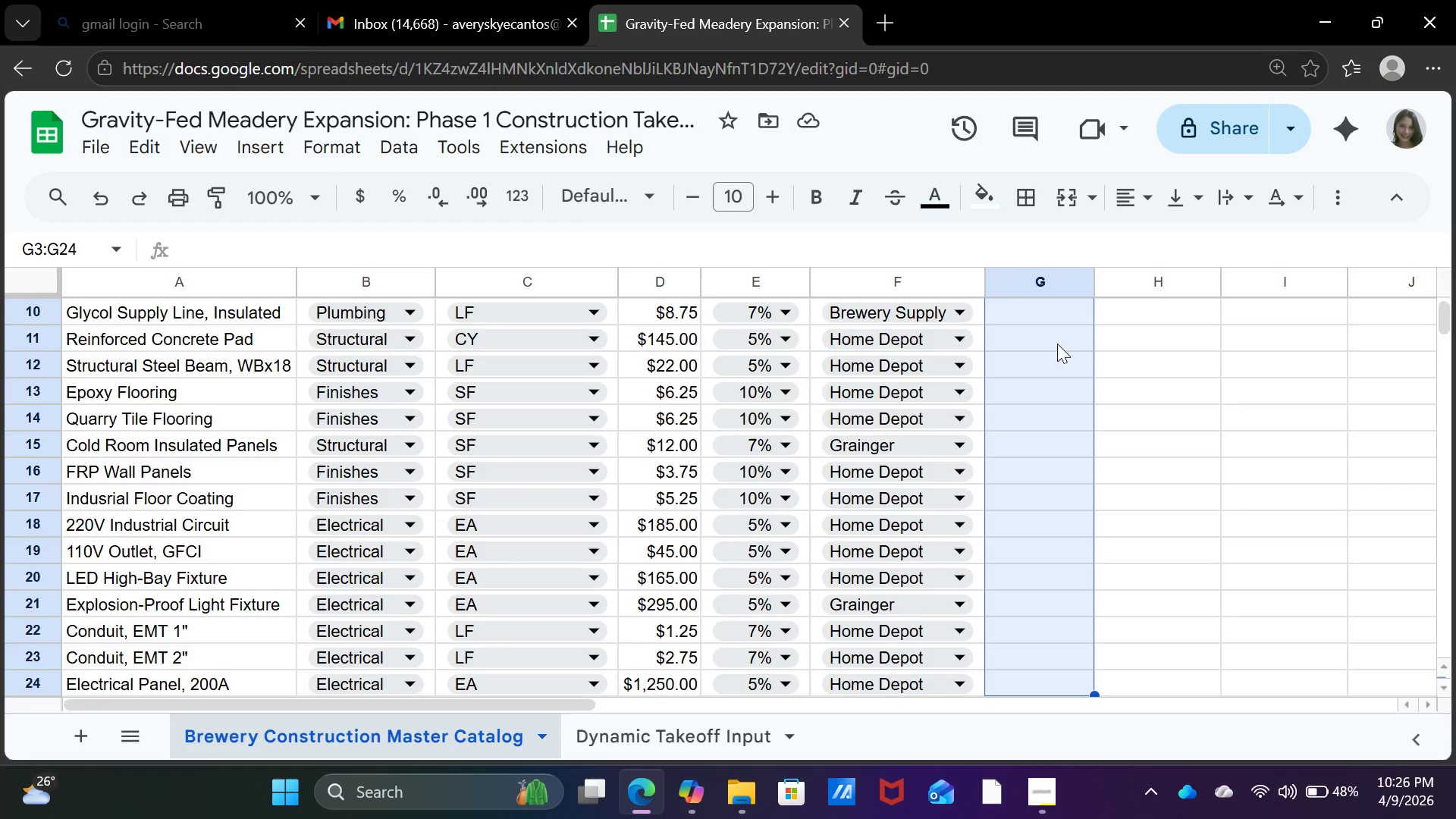 
key(Shift+ArrowDown)
 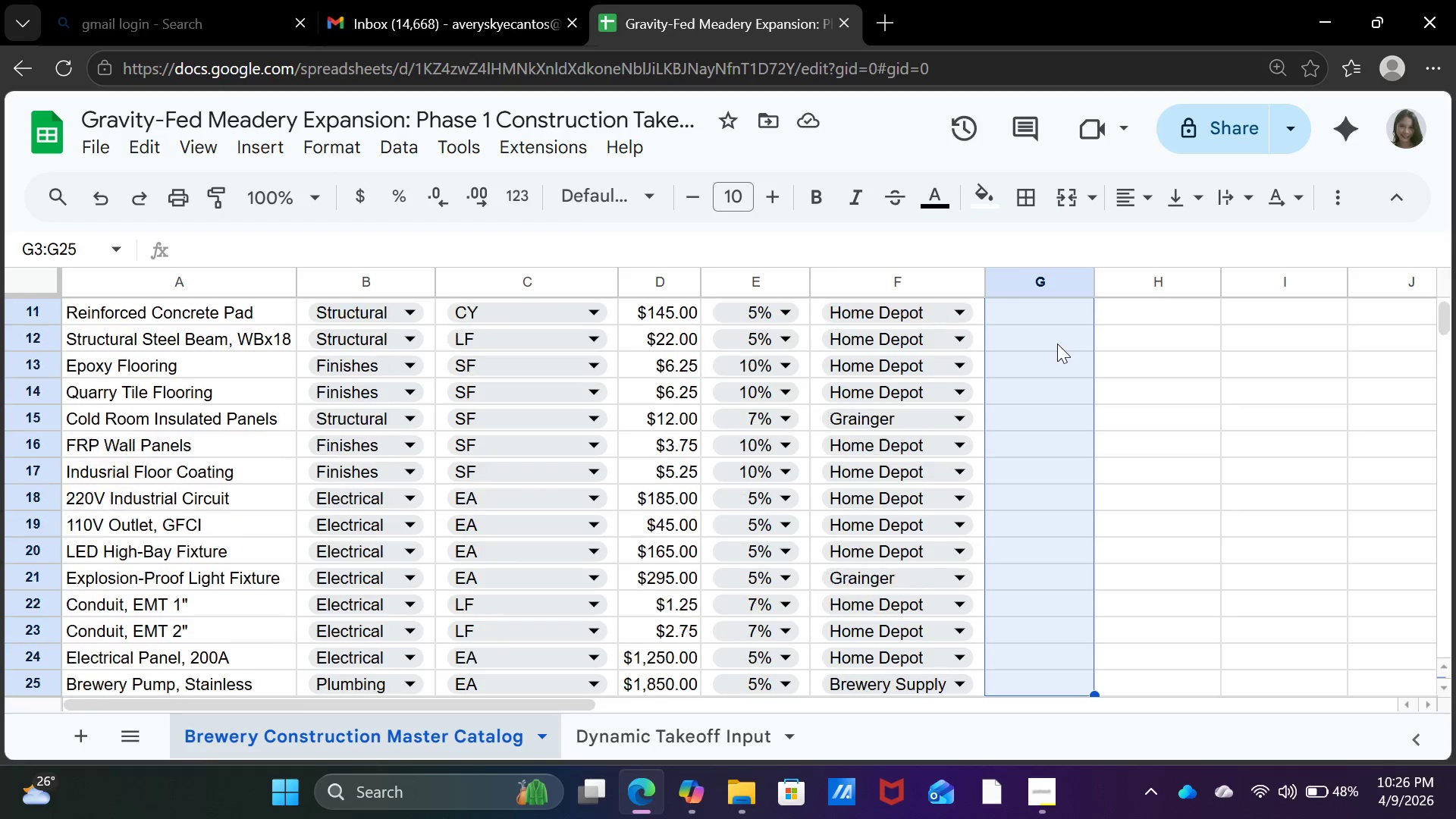 
key(Shift+ArrowDown)
 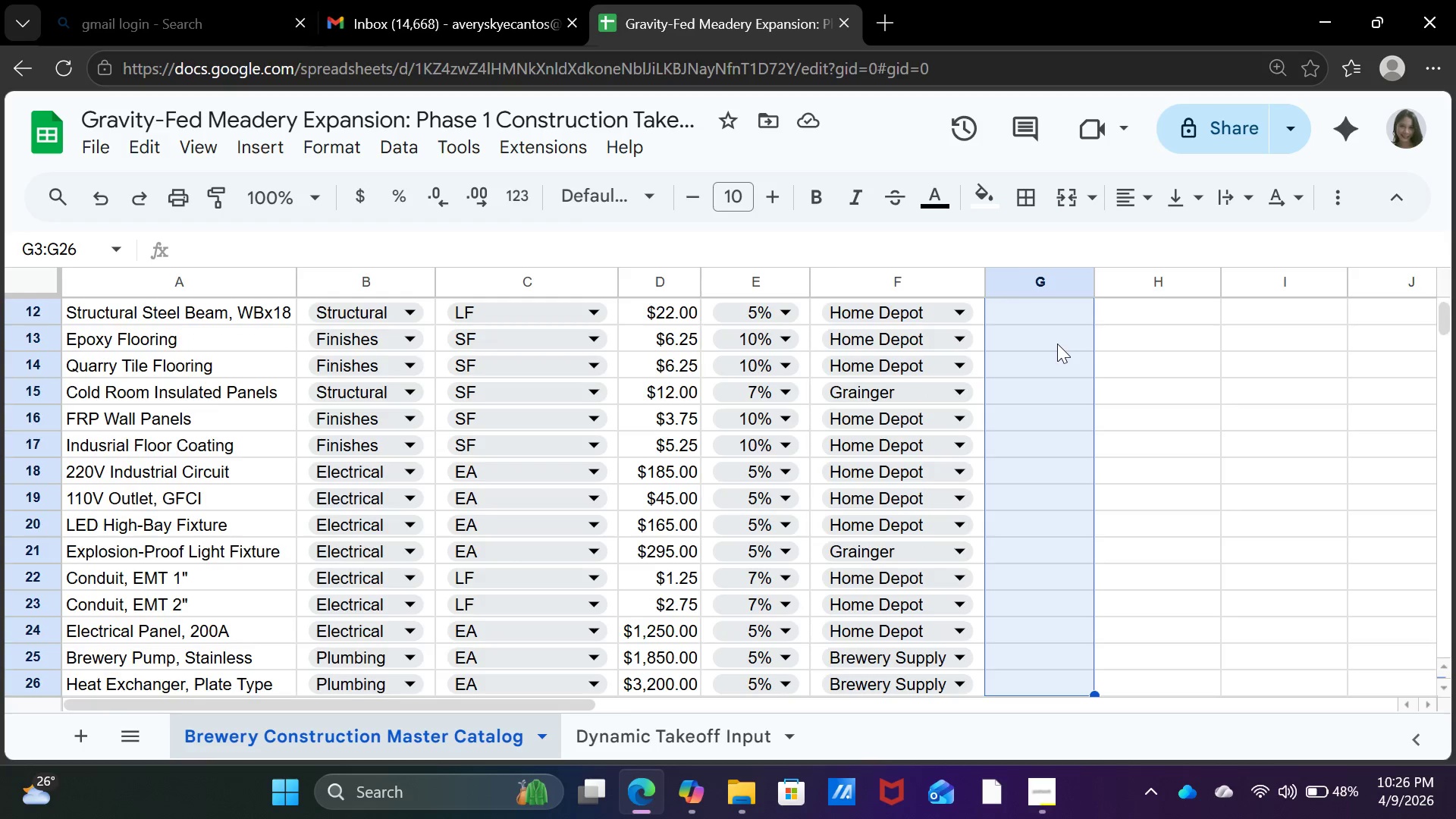 
key(Shift+ArrowDown)
 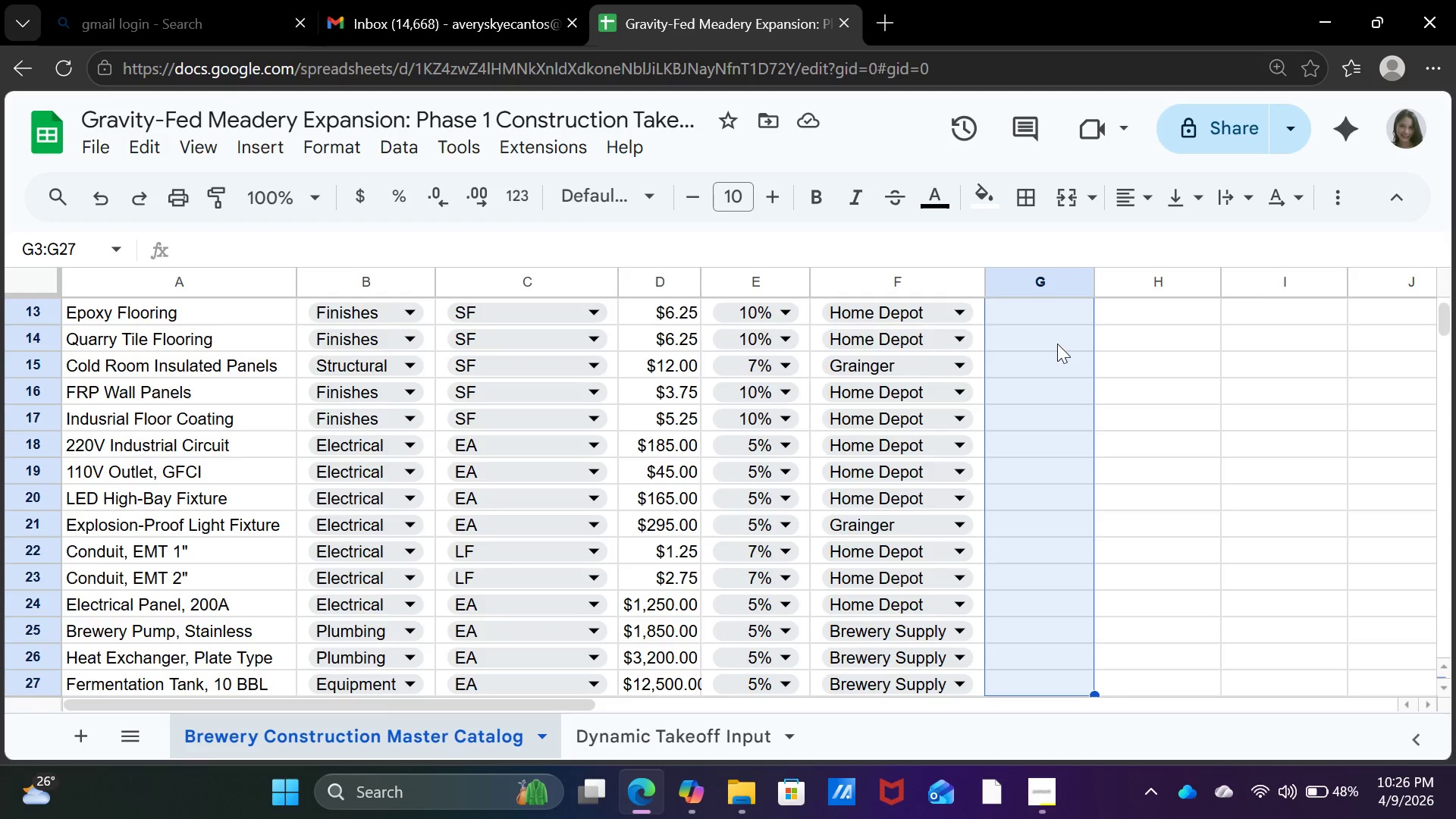 
key(Shift+ArrowDown)
 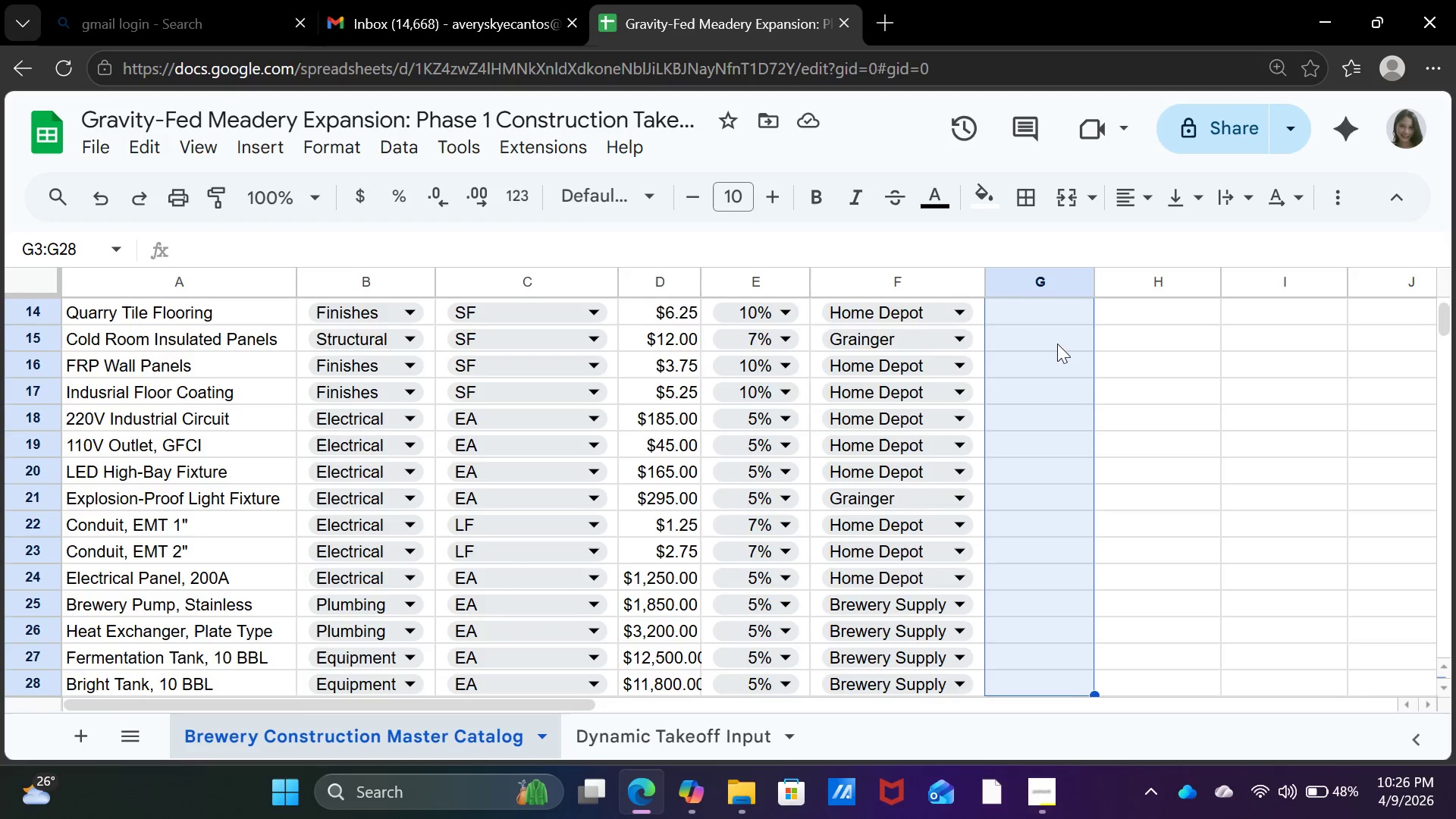 
key(Shift+ArrowDown)
 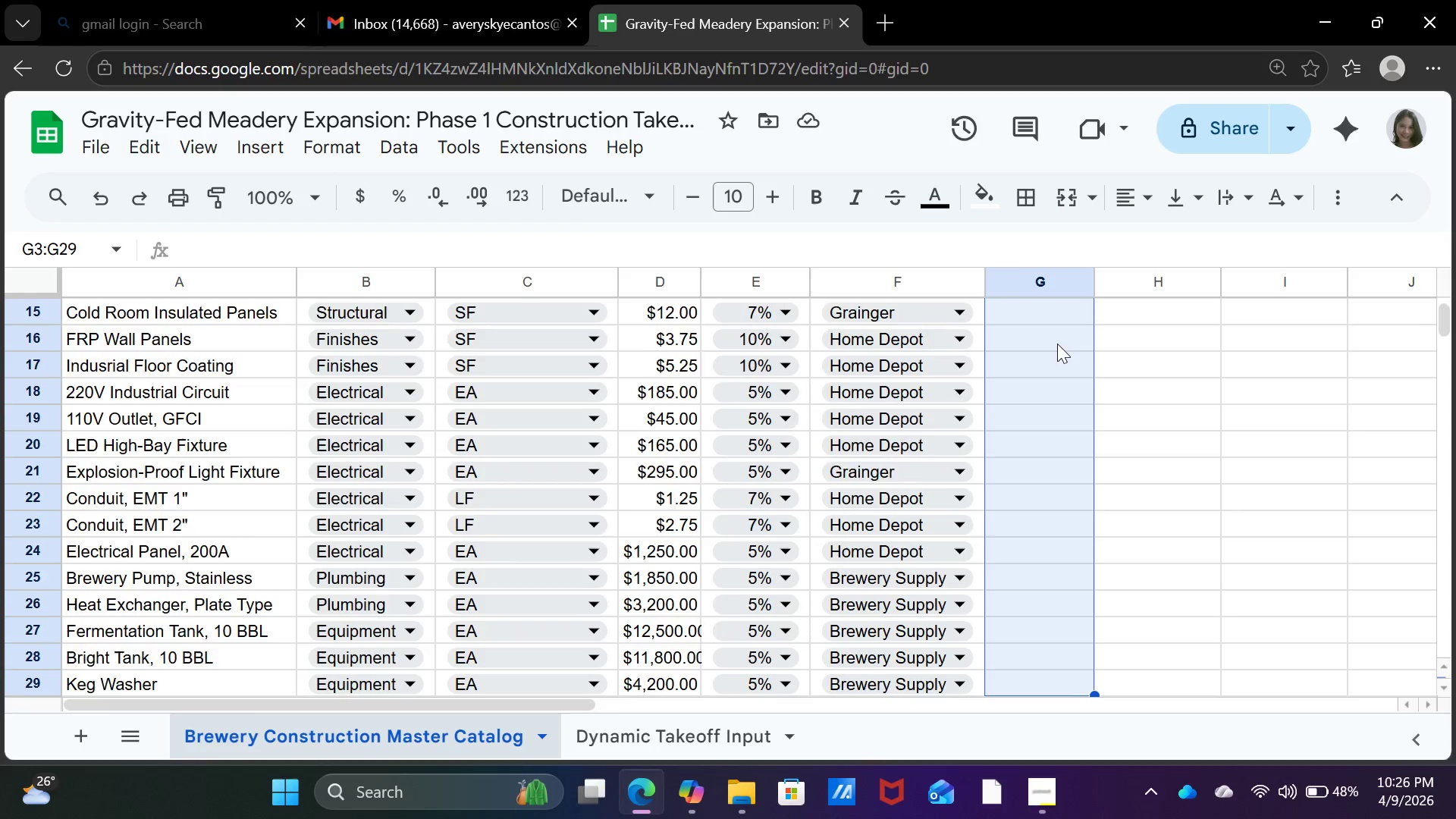 
key(Shift+ArrowDown)
 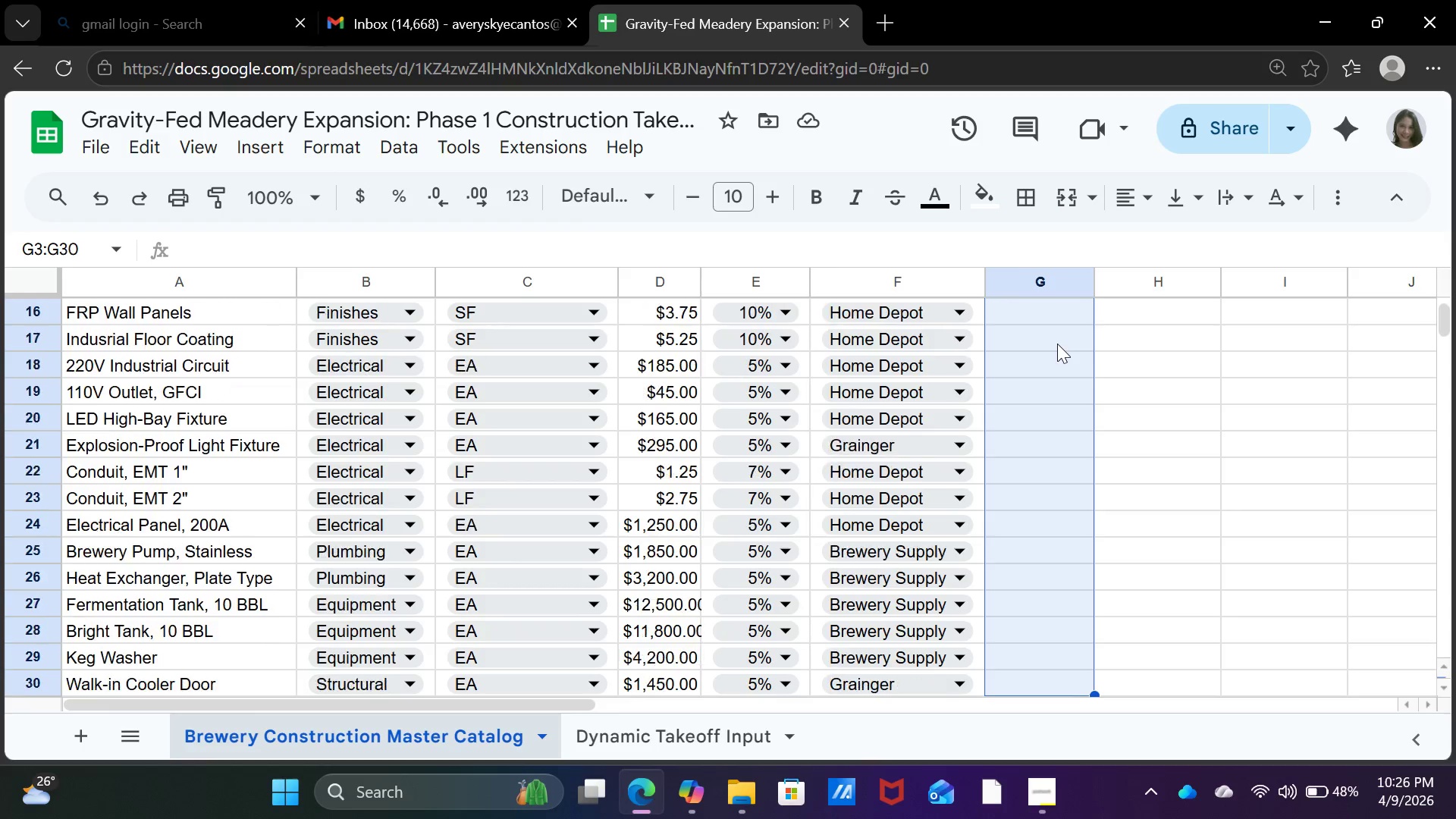 
key(Shift+ArrowDown)
 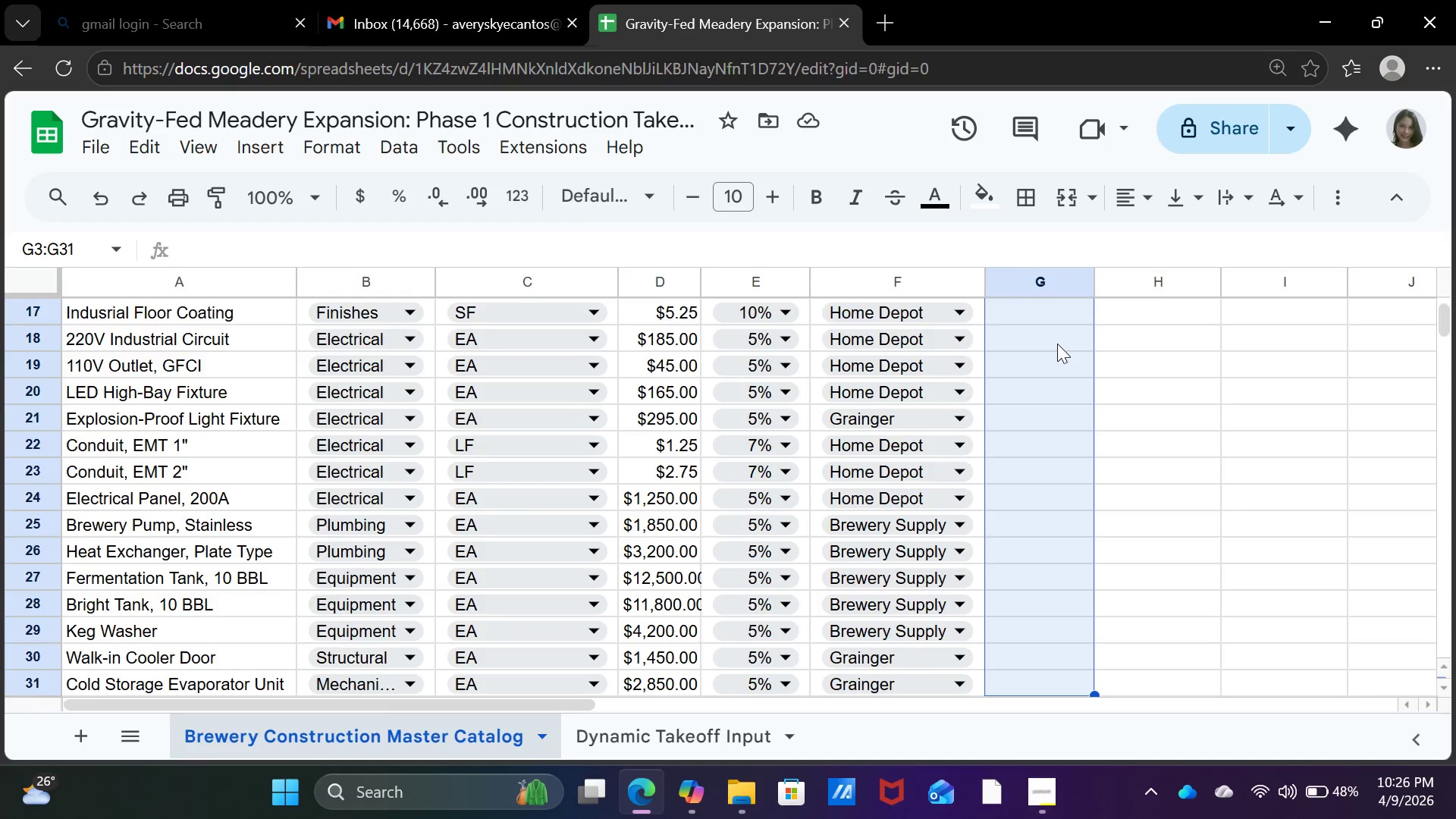 
key(Shift+ArrowDown)
 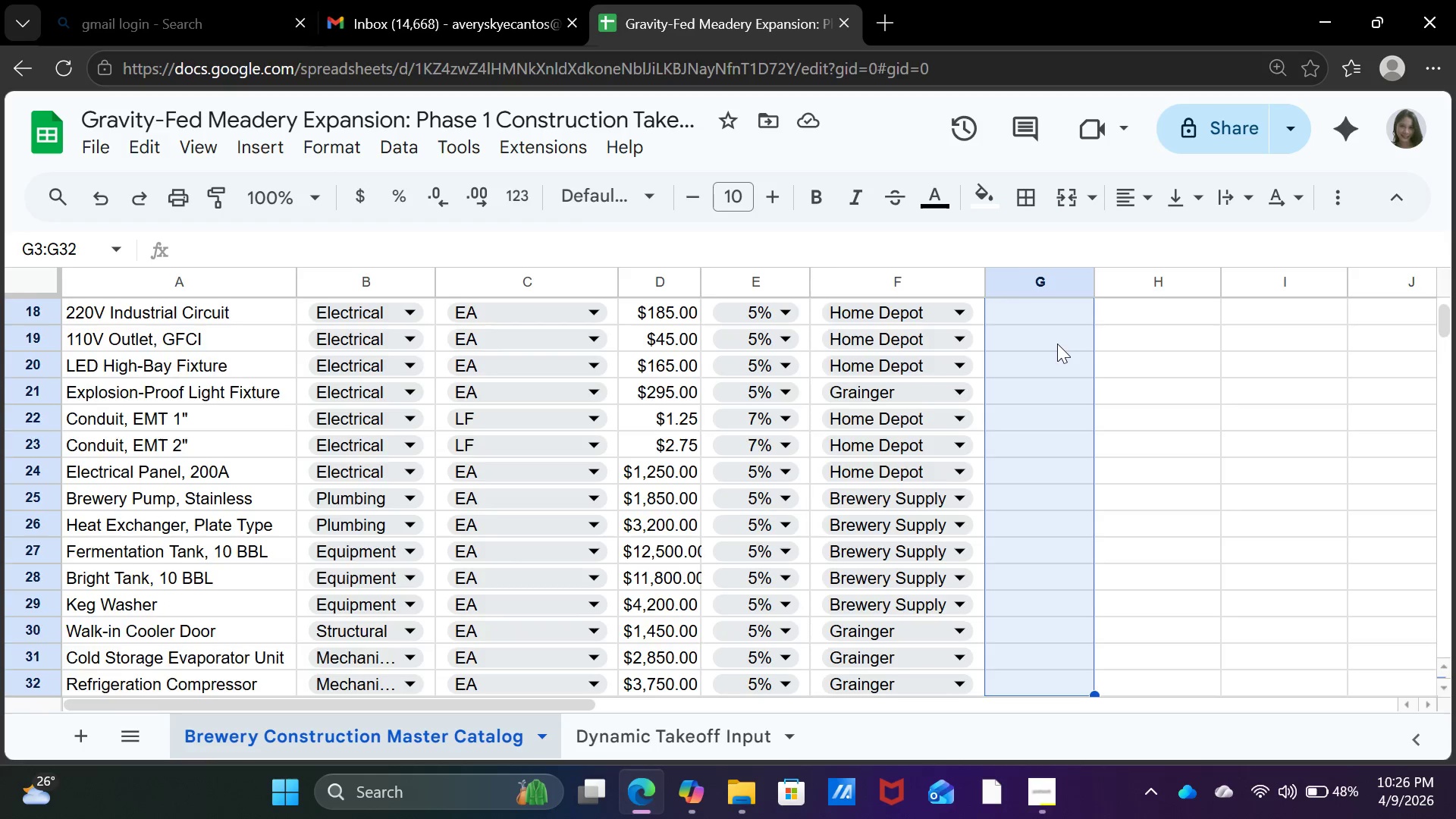 
key(Shift+ArrowDown)
 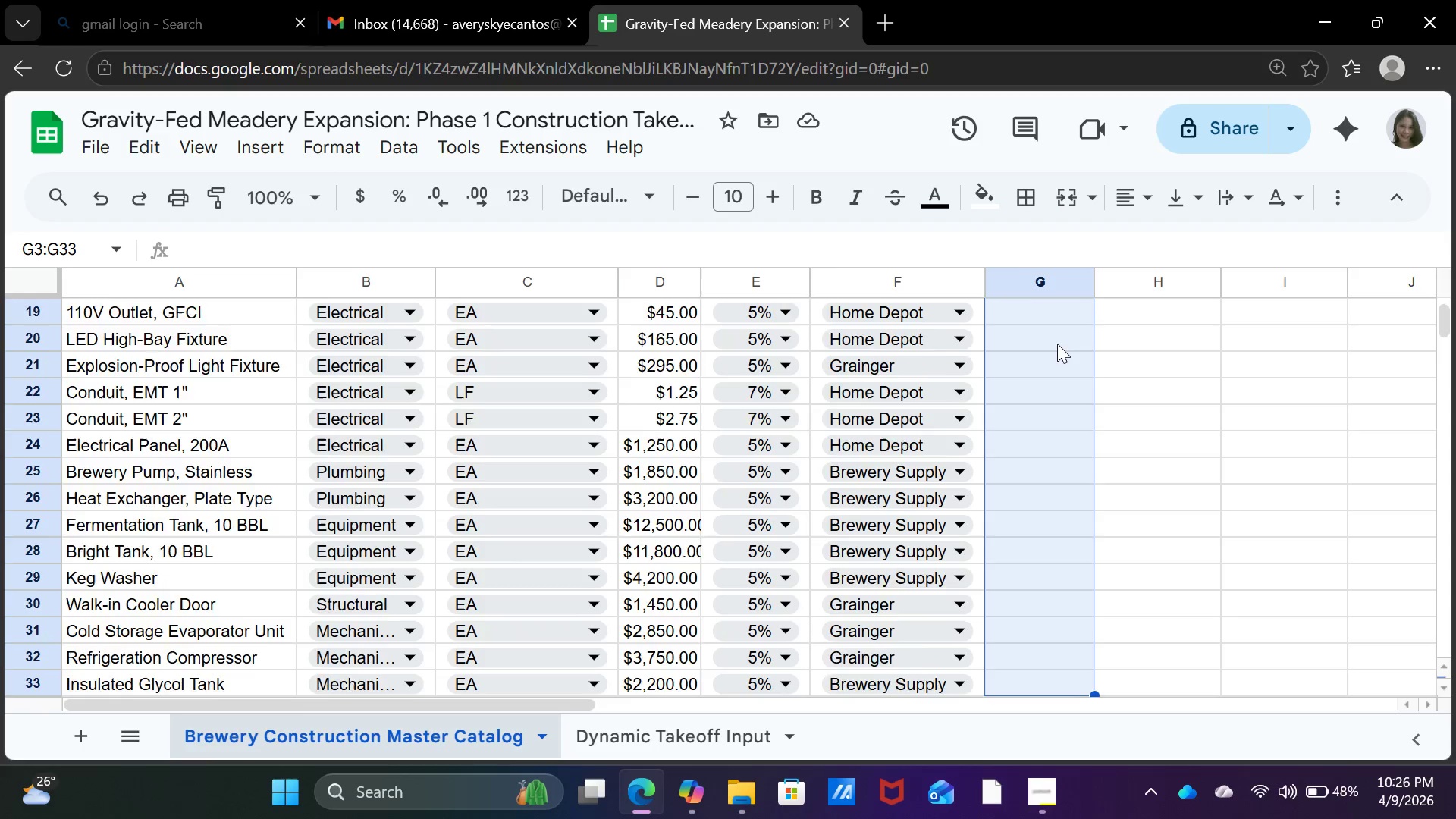 
key(Shift+ArrowDown)
 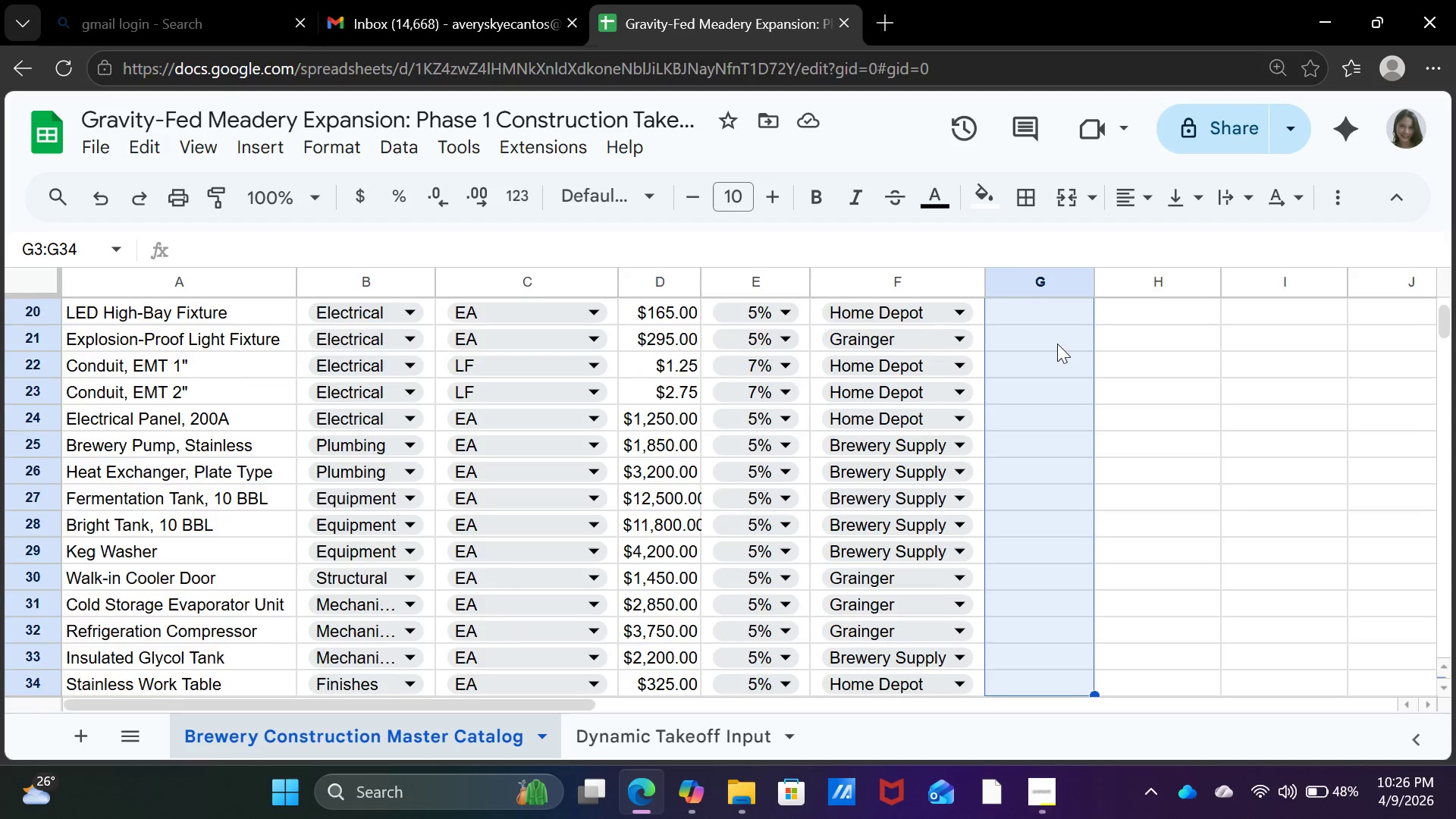 
key(Shift+ArrowDown)
 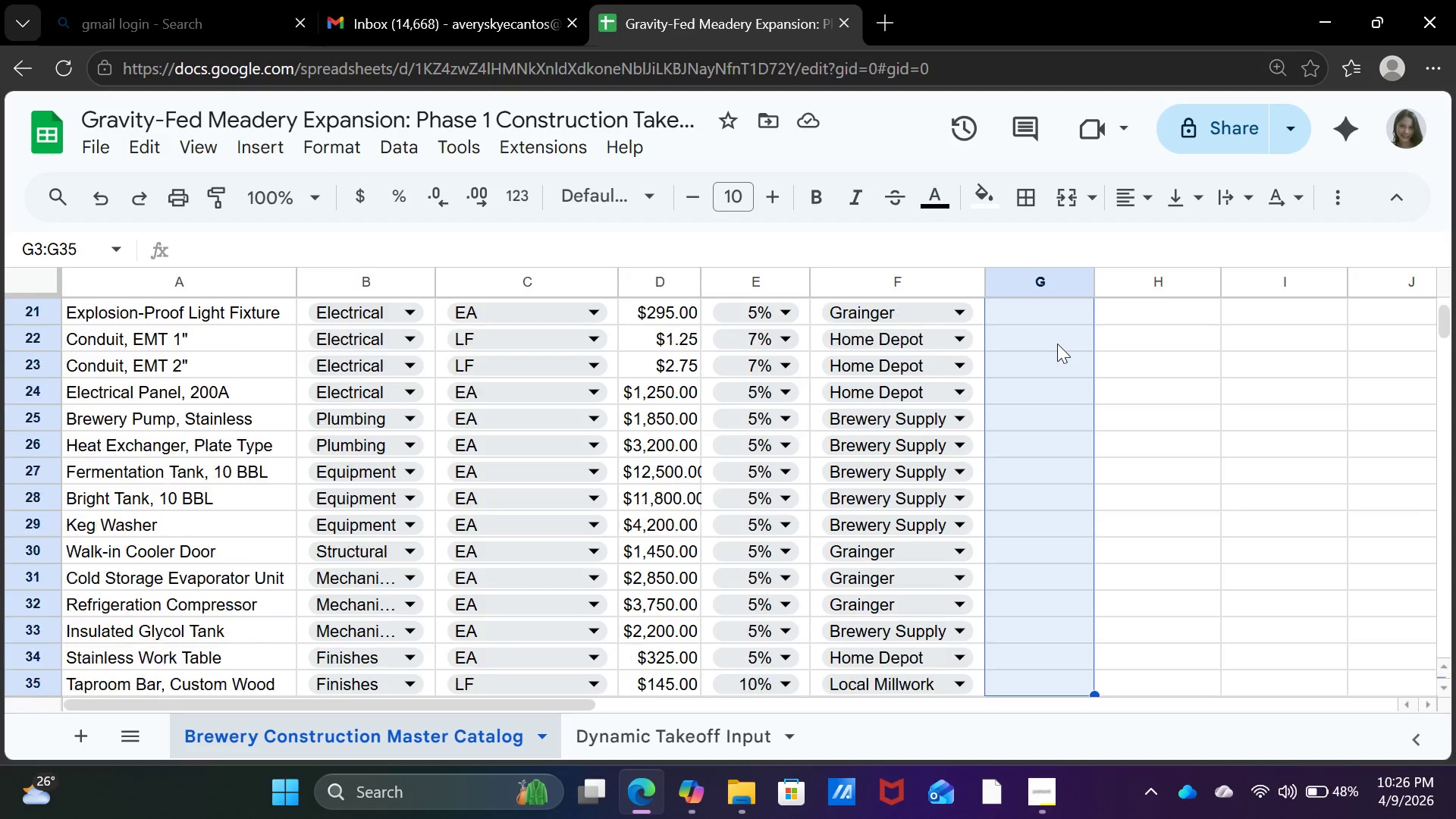 
key(Shift+ArrowDown)
 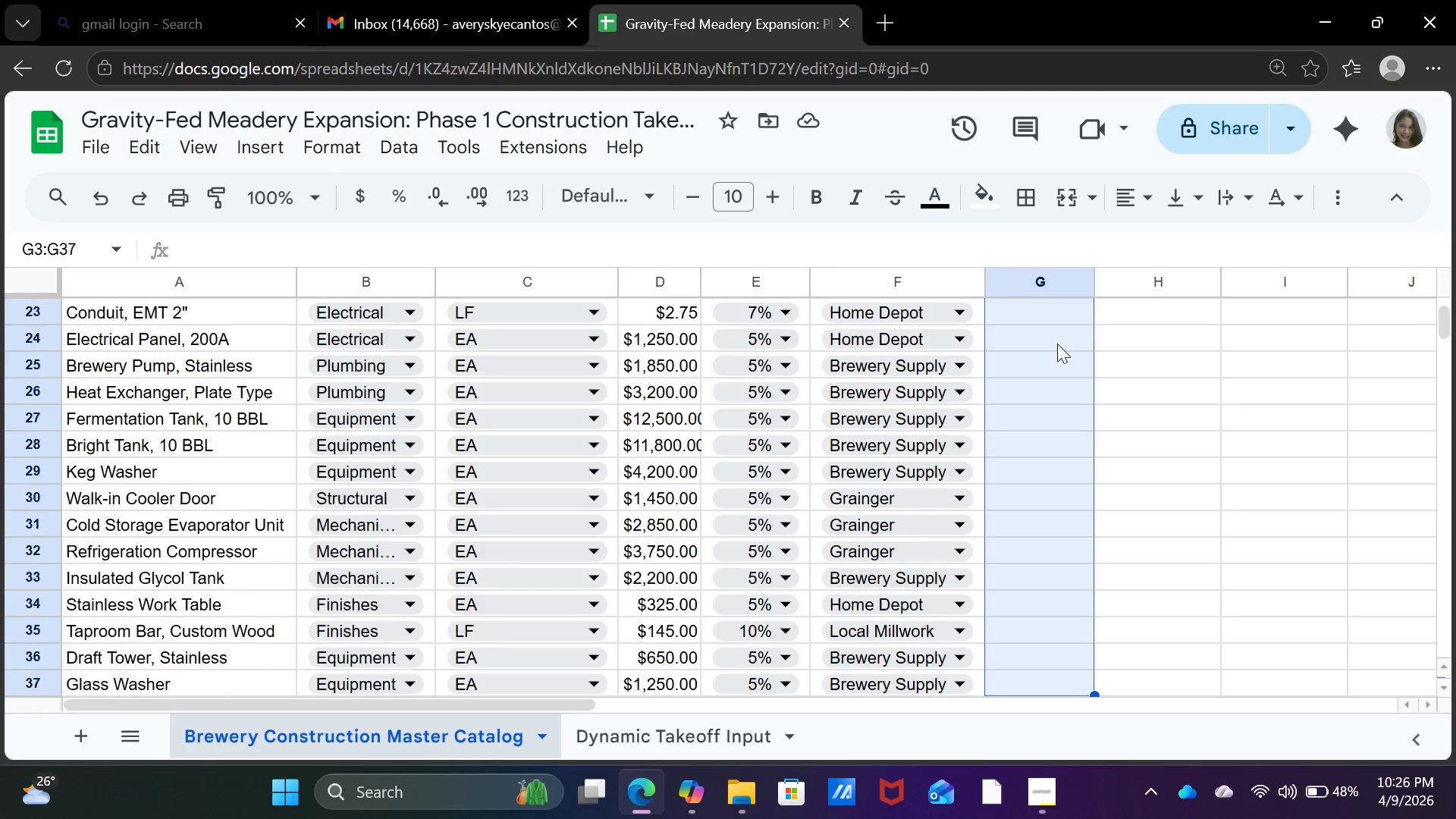 
key(Shift+ArrowDown)
 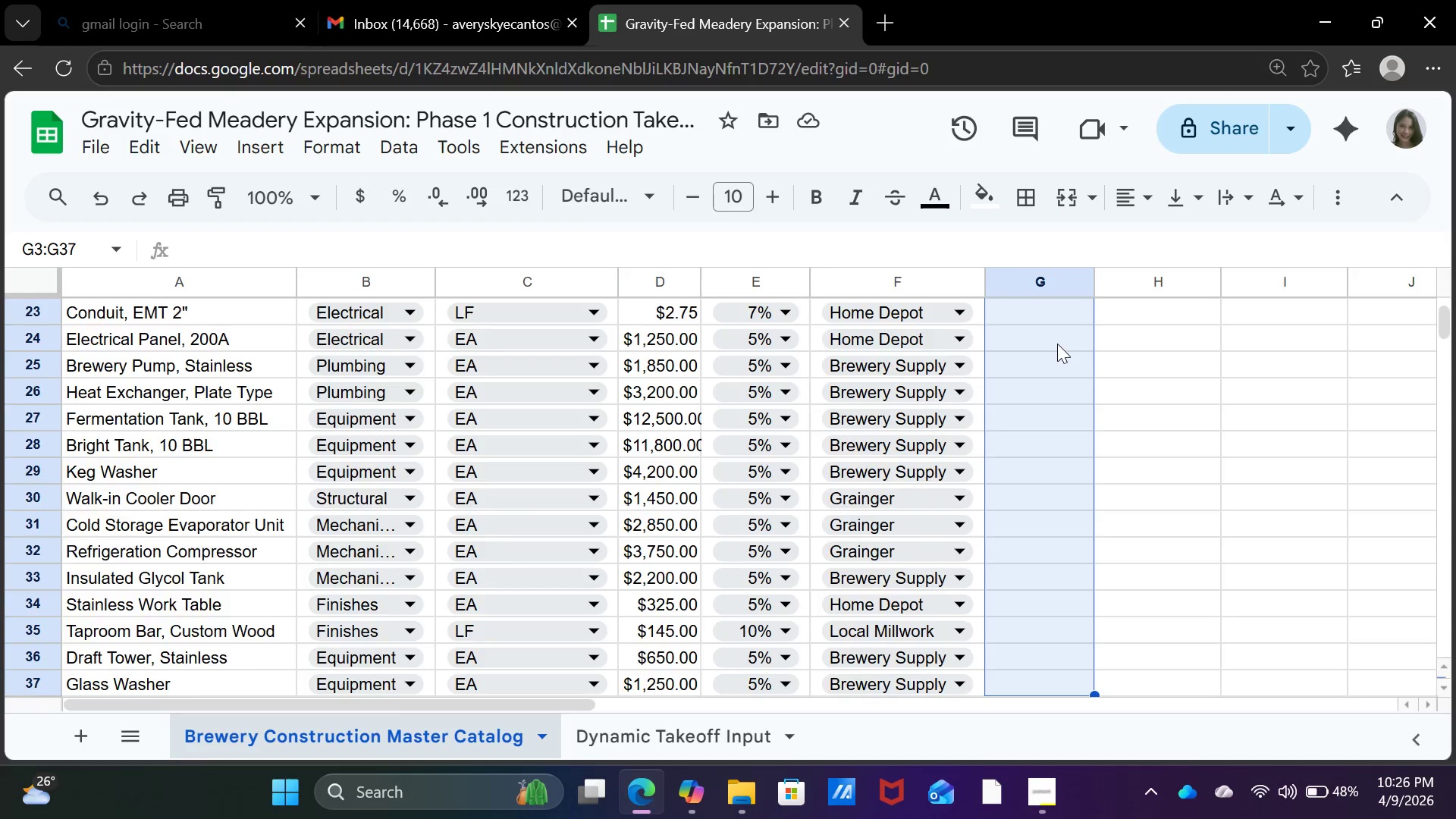 
key(Shift+ArrowDown)
 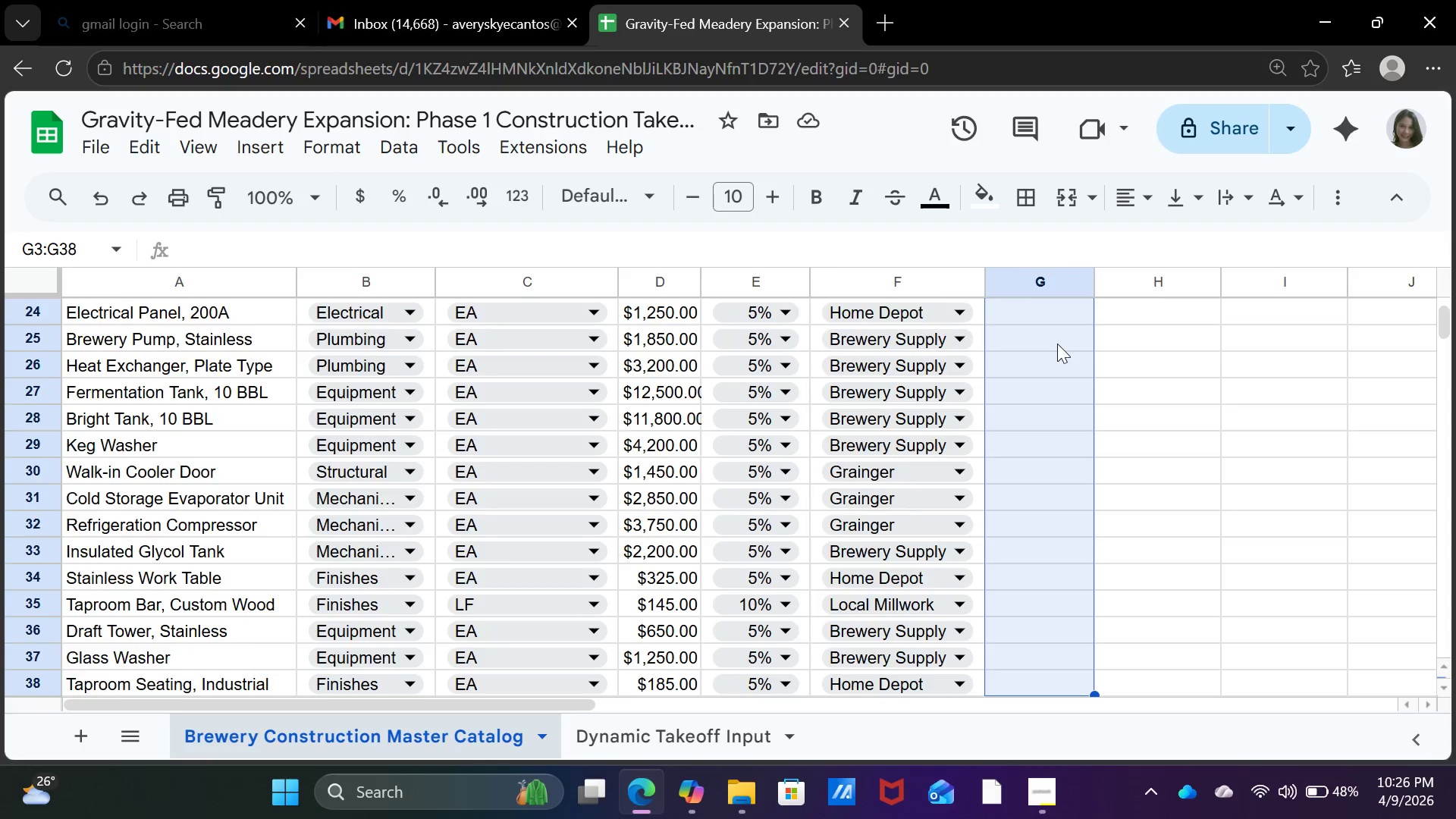 
key(Shift+ArrowDown)
 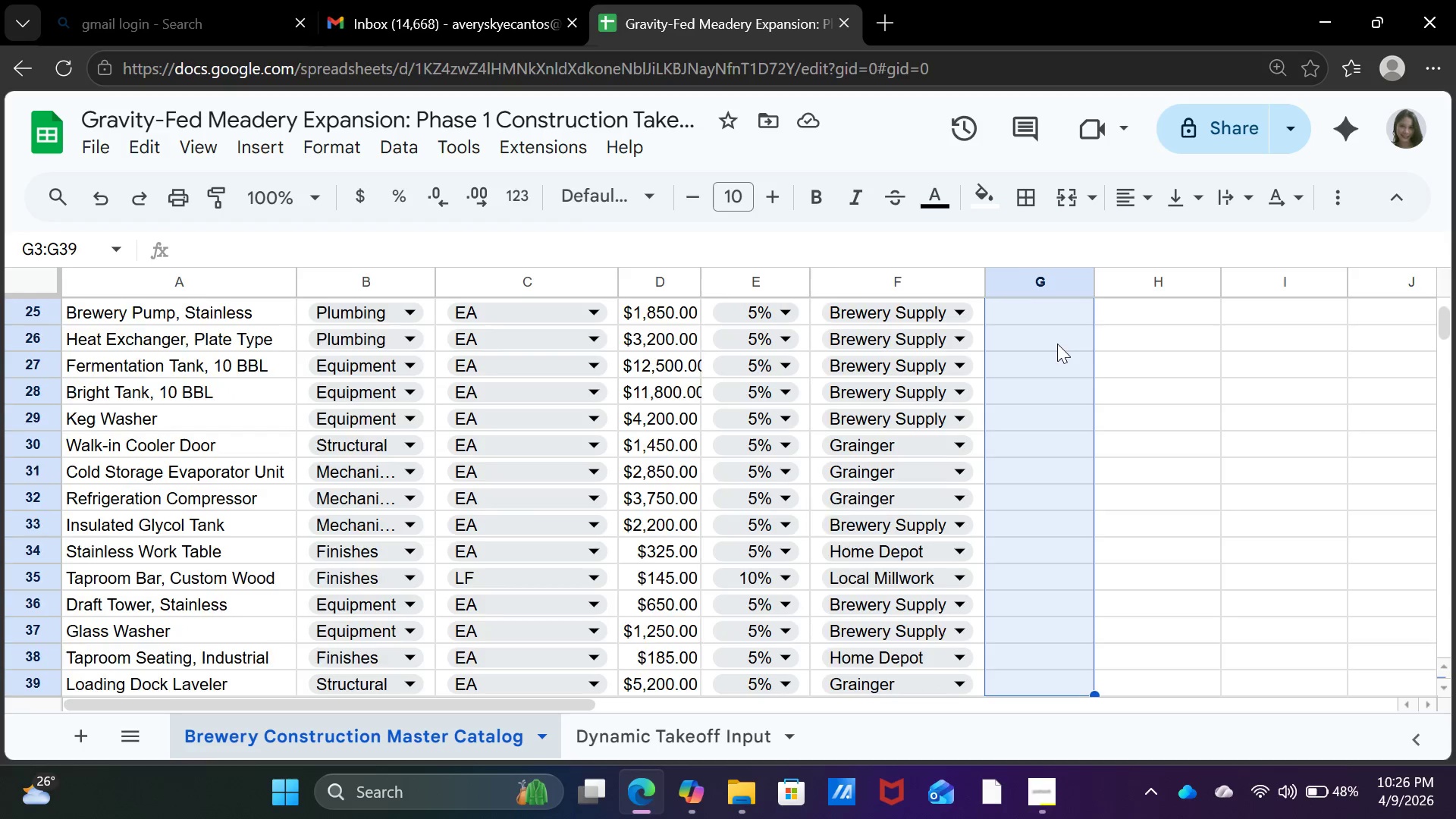 
key(Shift+ArrowDown)
 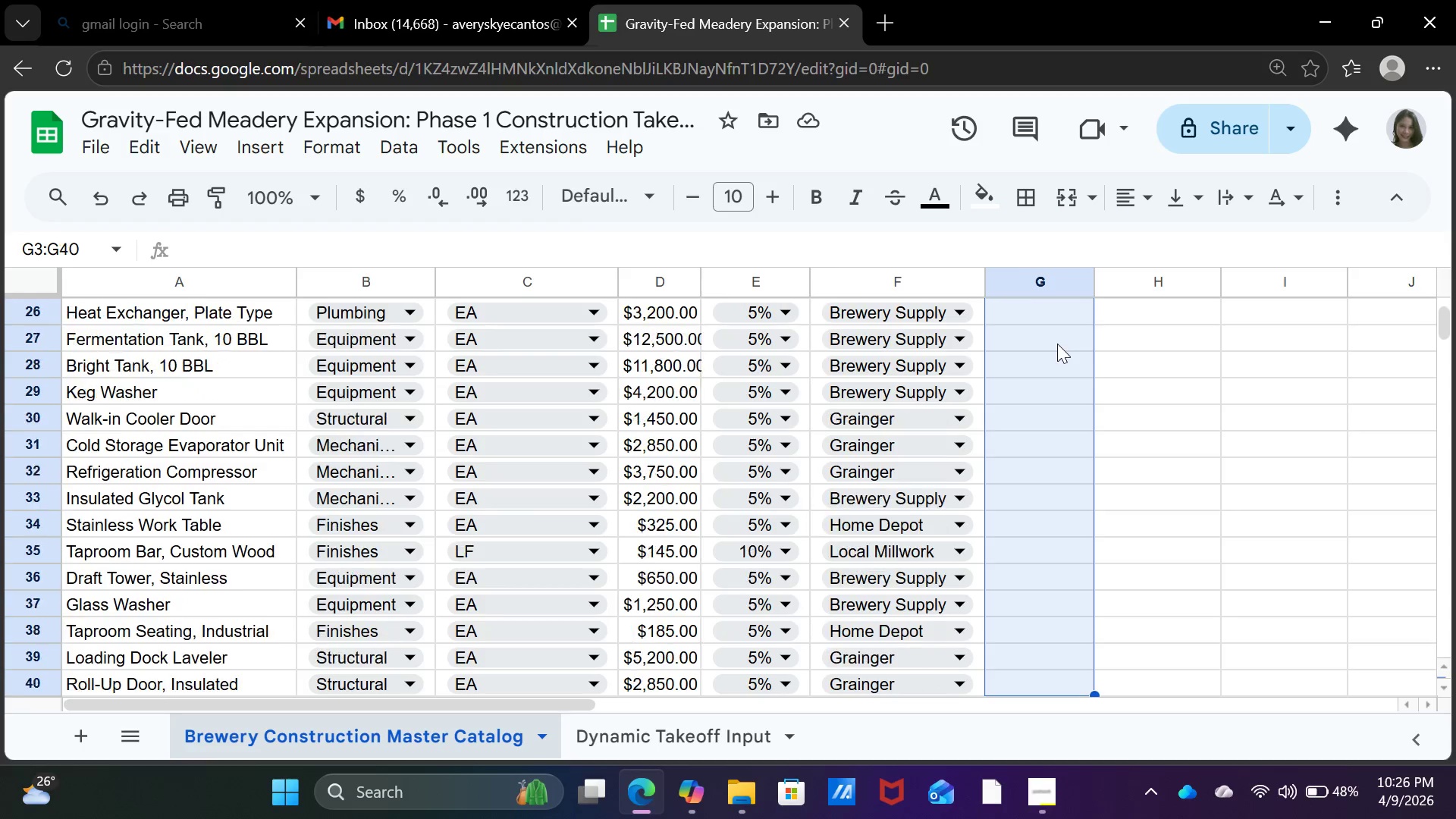 
key(Shift+ArrowDown)
 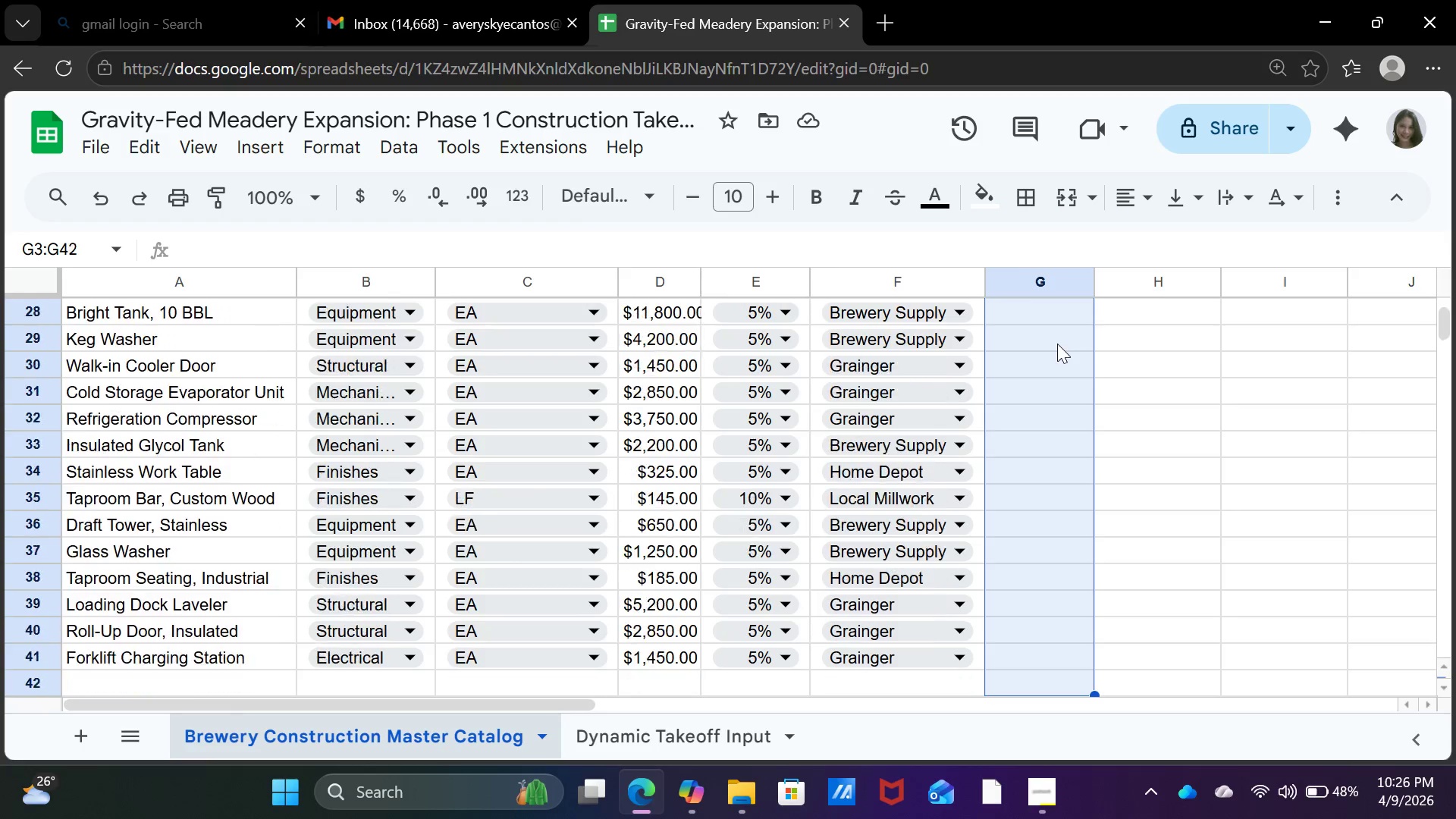 
key(Shift+ArrowDown)
 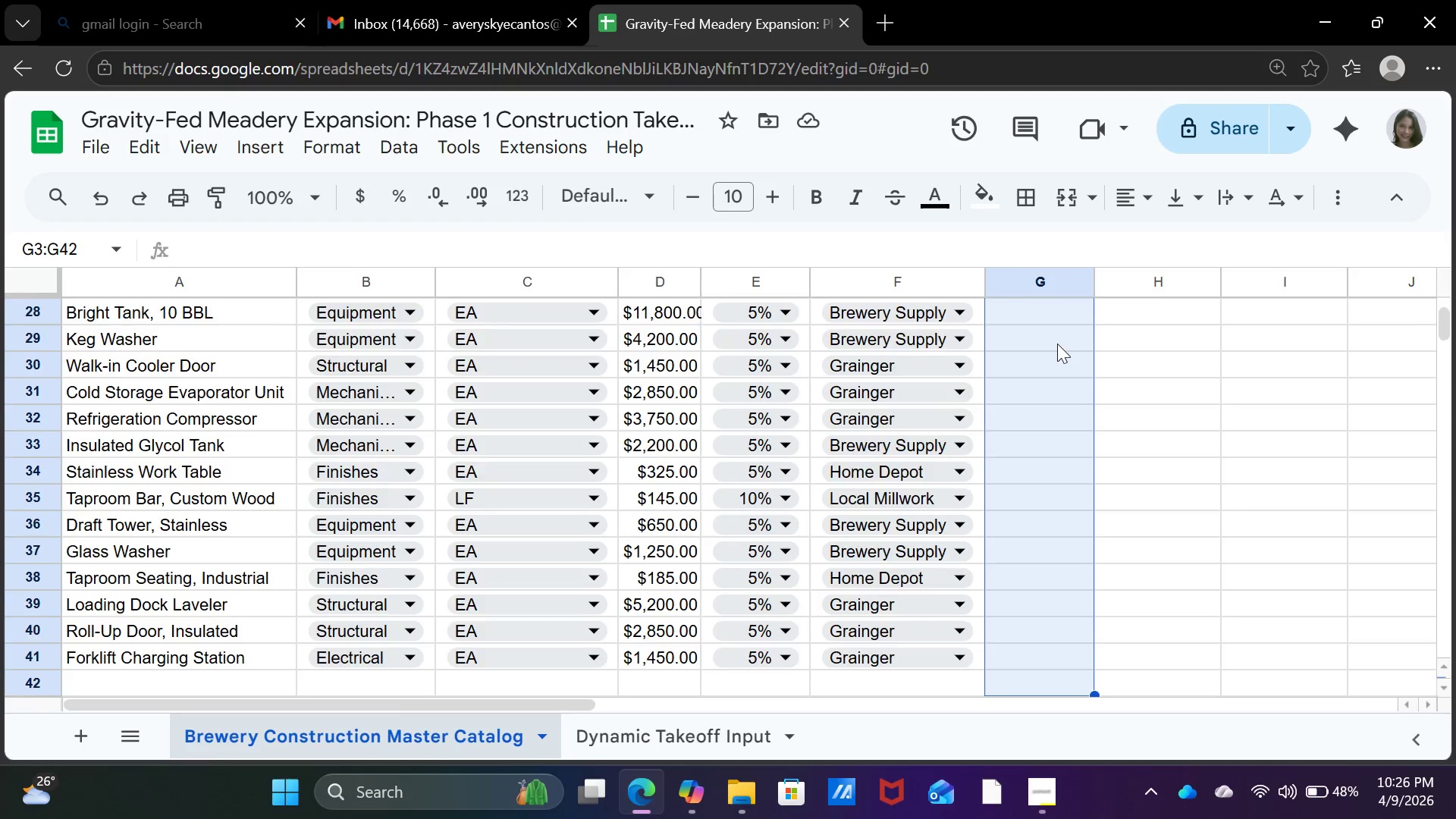 
key(Shift+ArrowDown)
 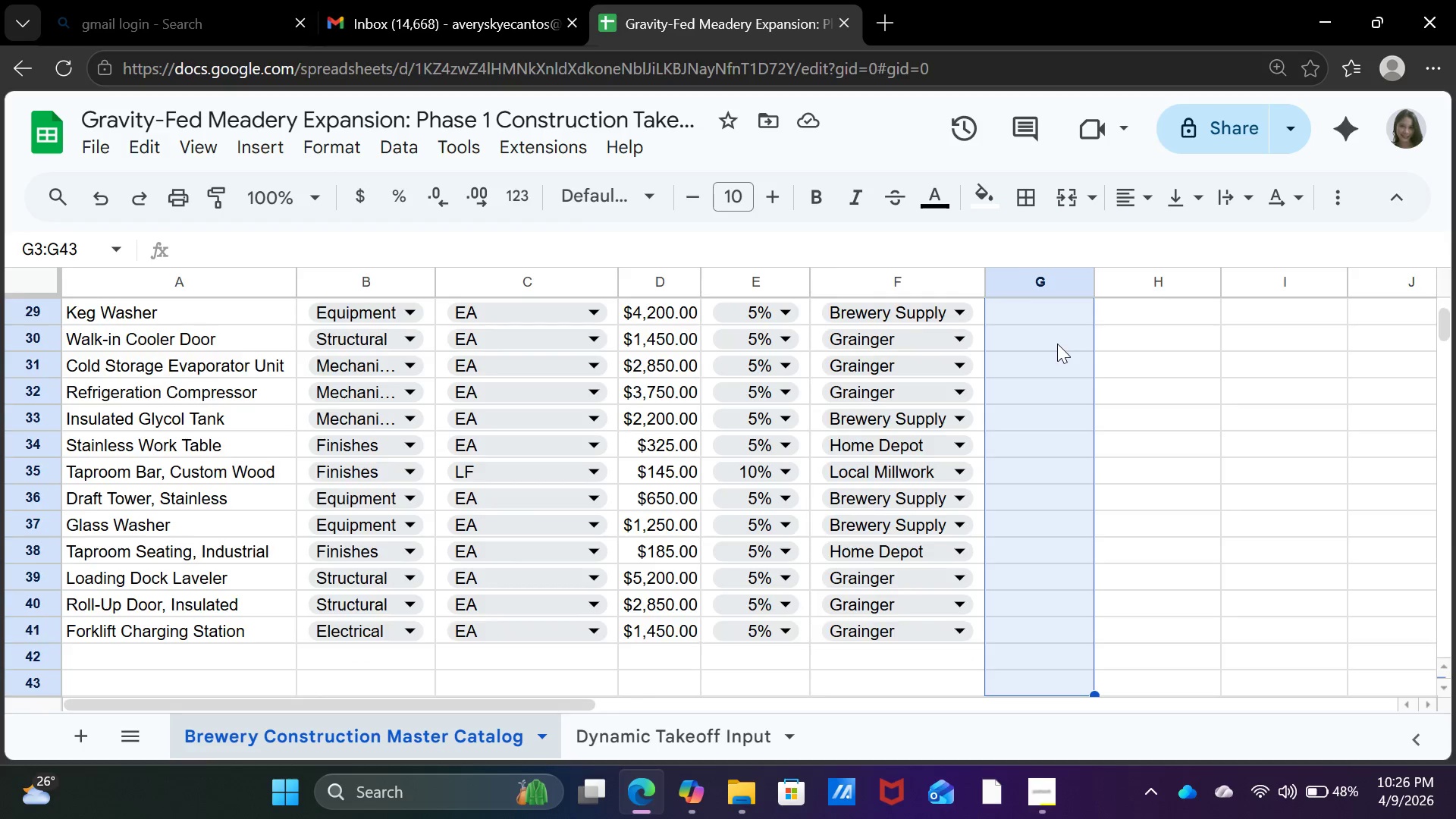 
key(Shift+ArrowDown)
 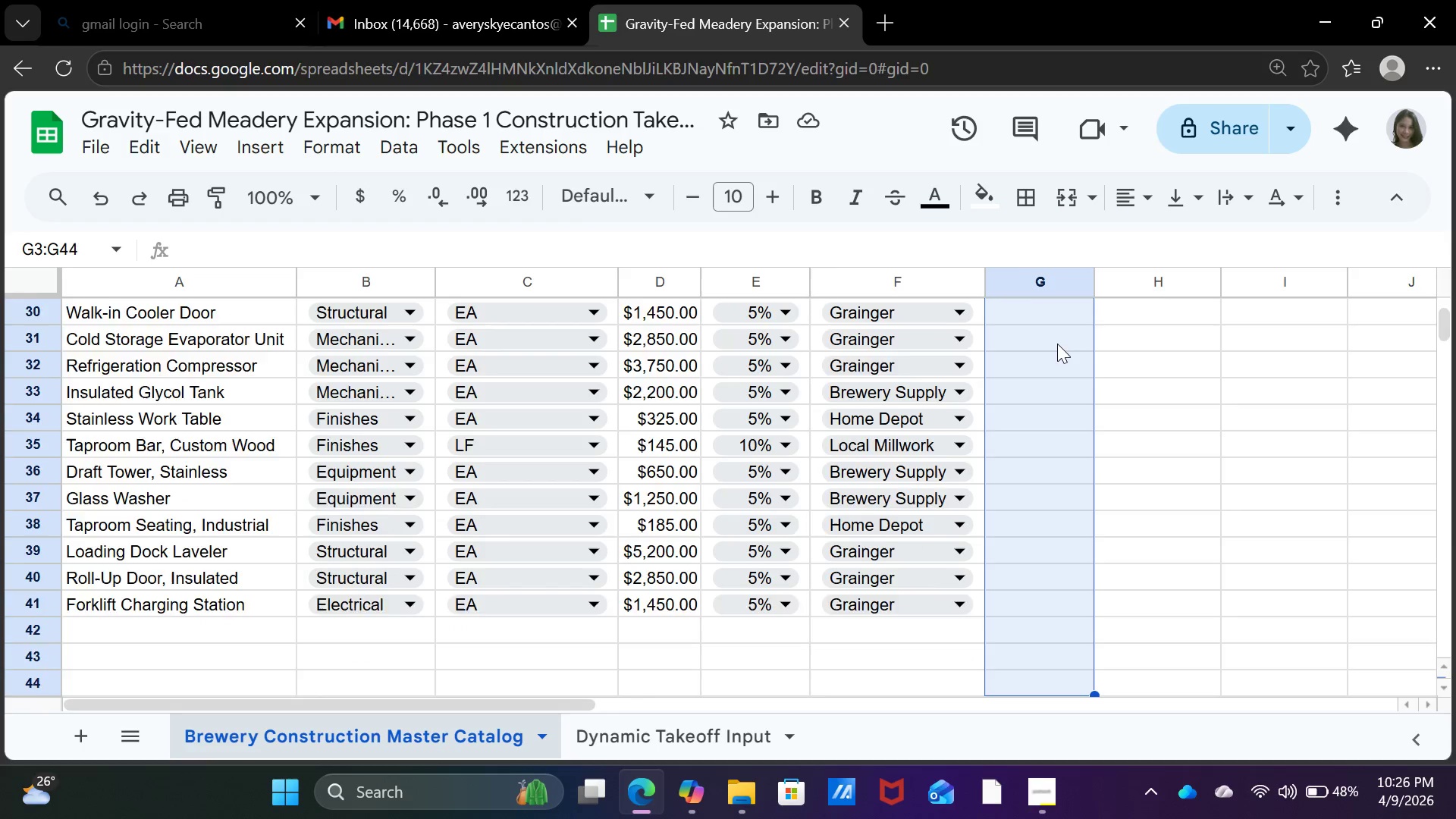 
key(Shift+ArrowDown)
 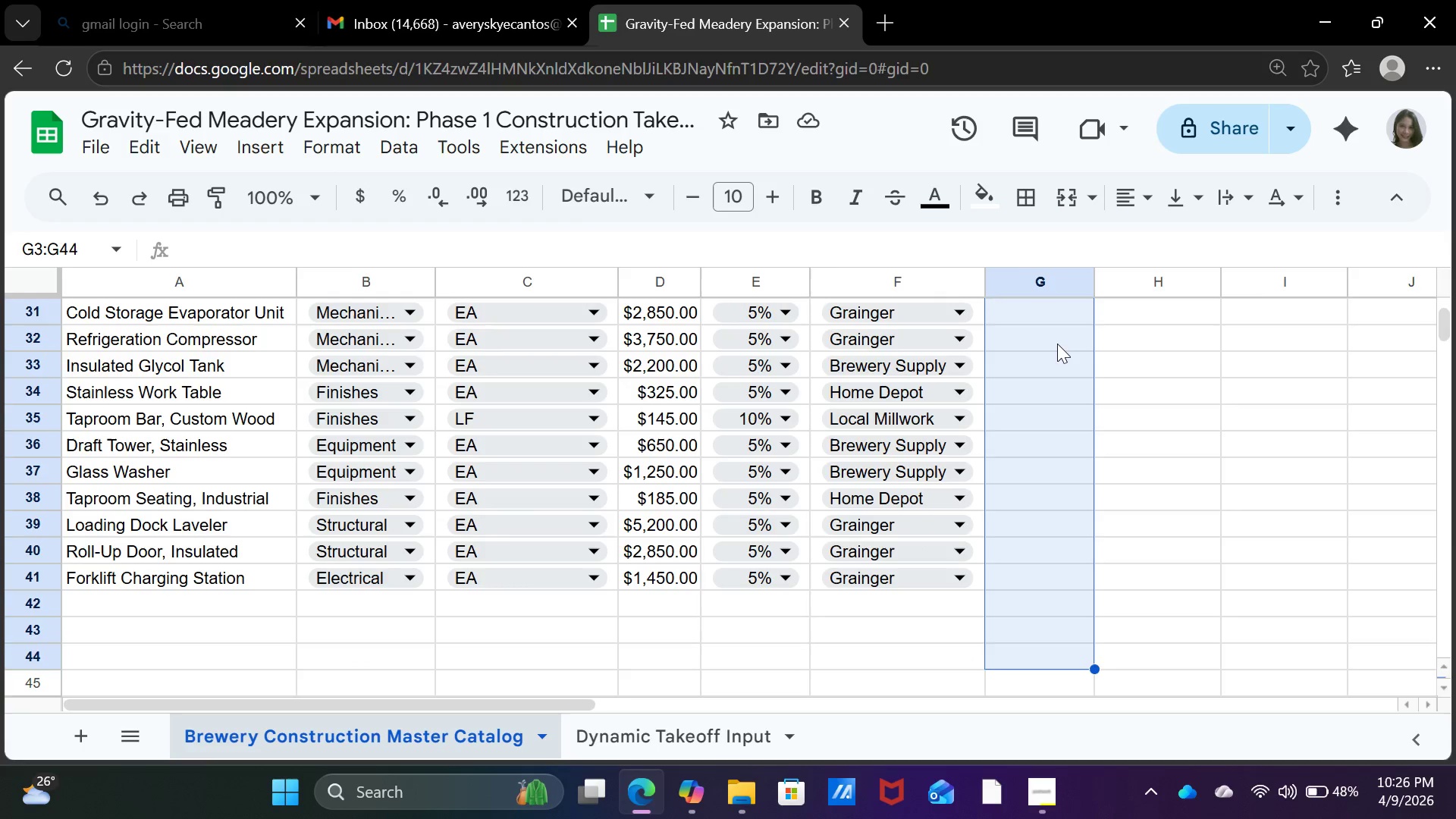 
key(Shift+ArrowUp)
 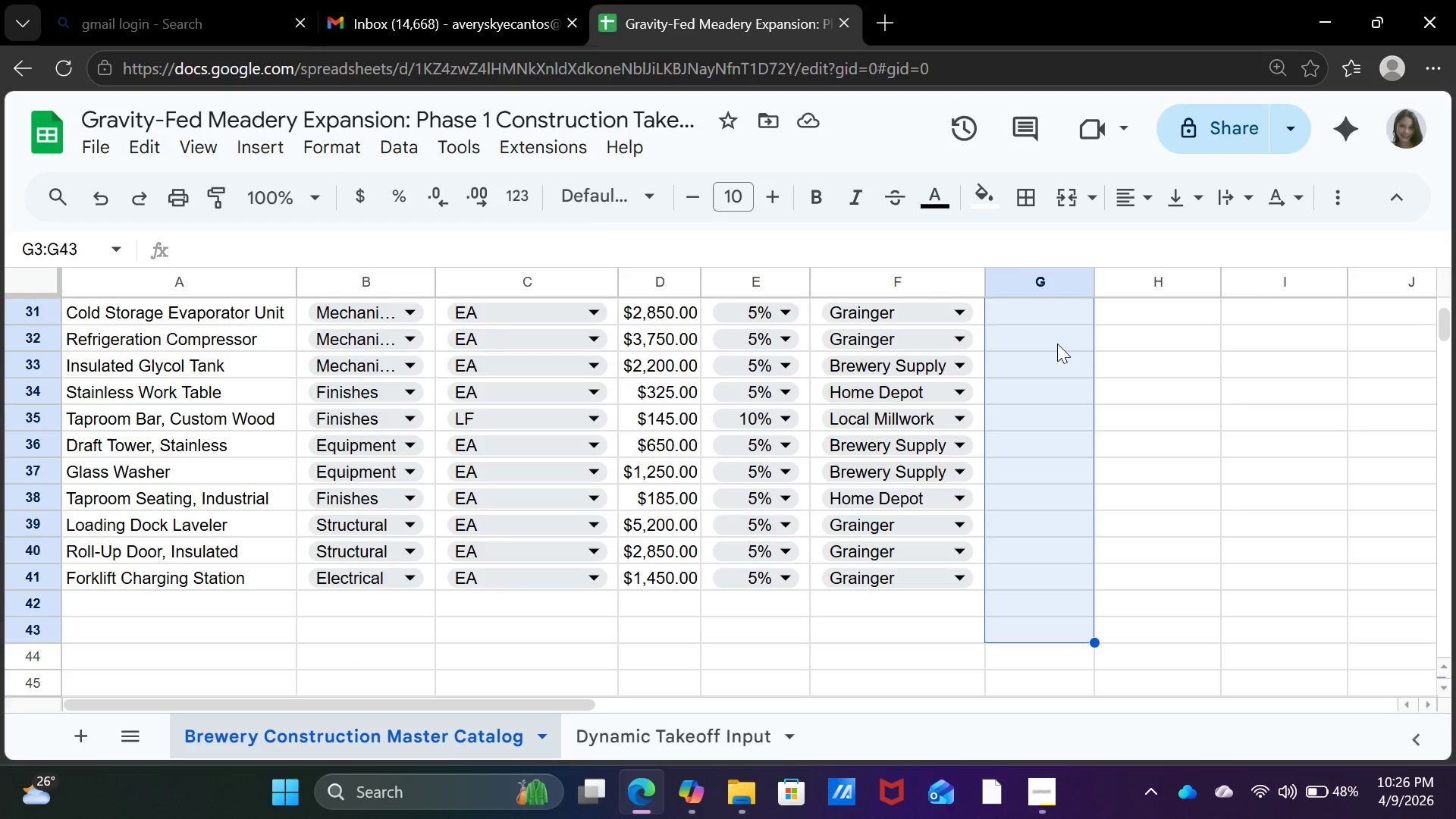 
key(Shift+ArrowUp)
 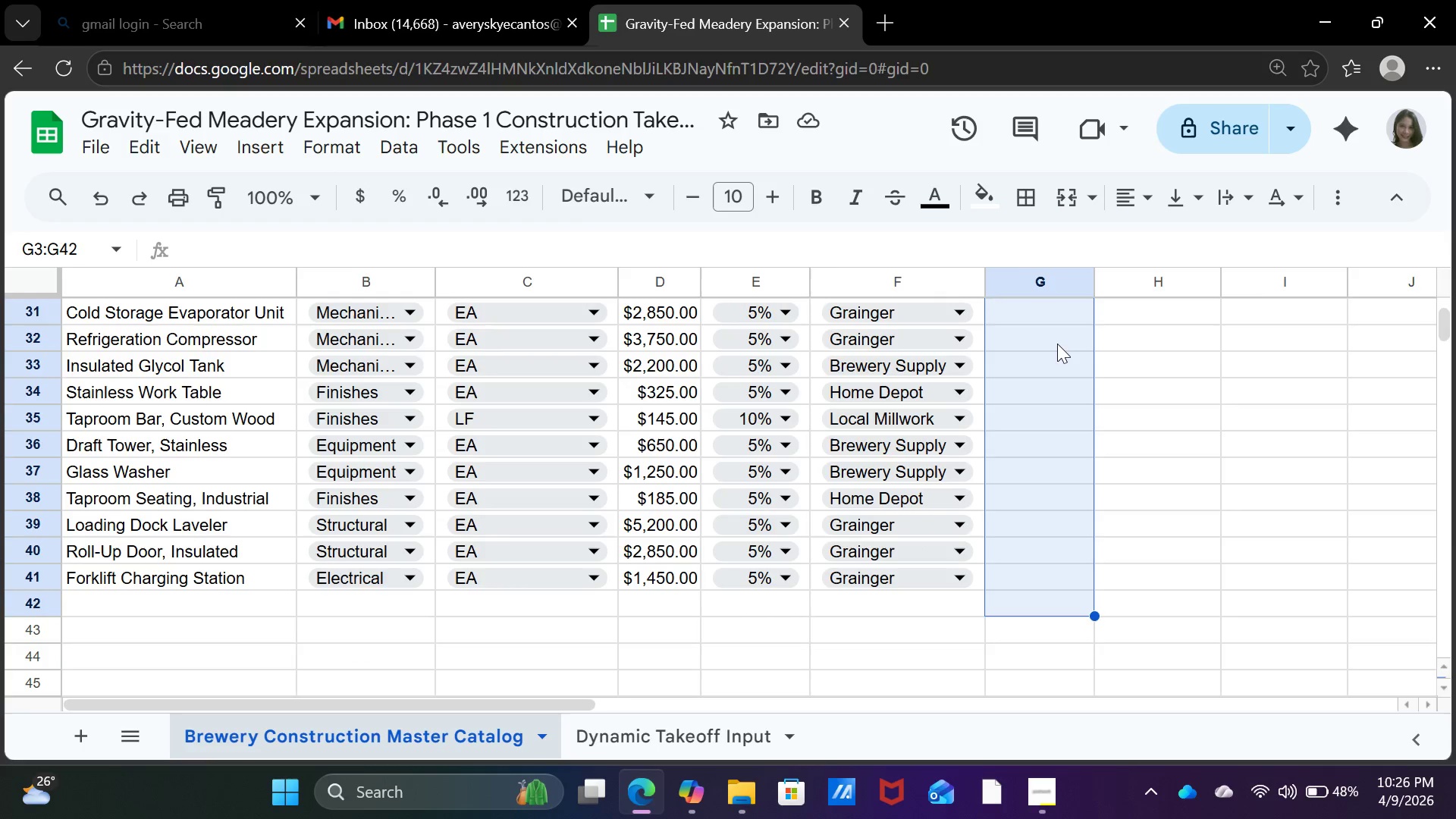 
key(Shift+ArrowUp)
 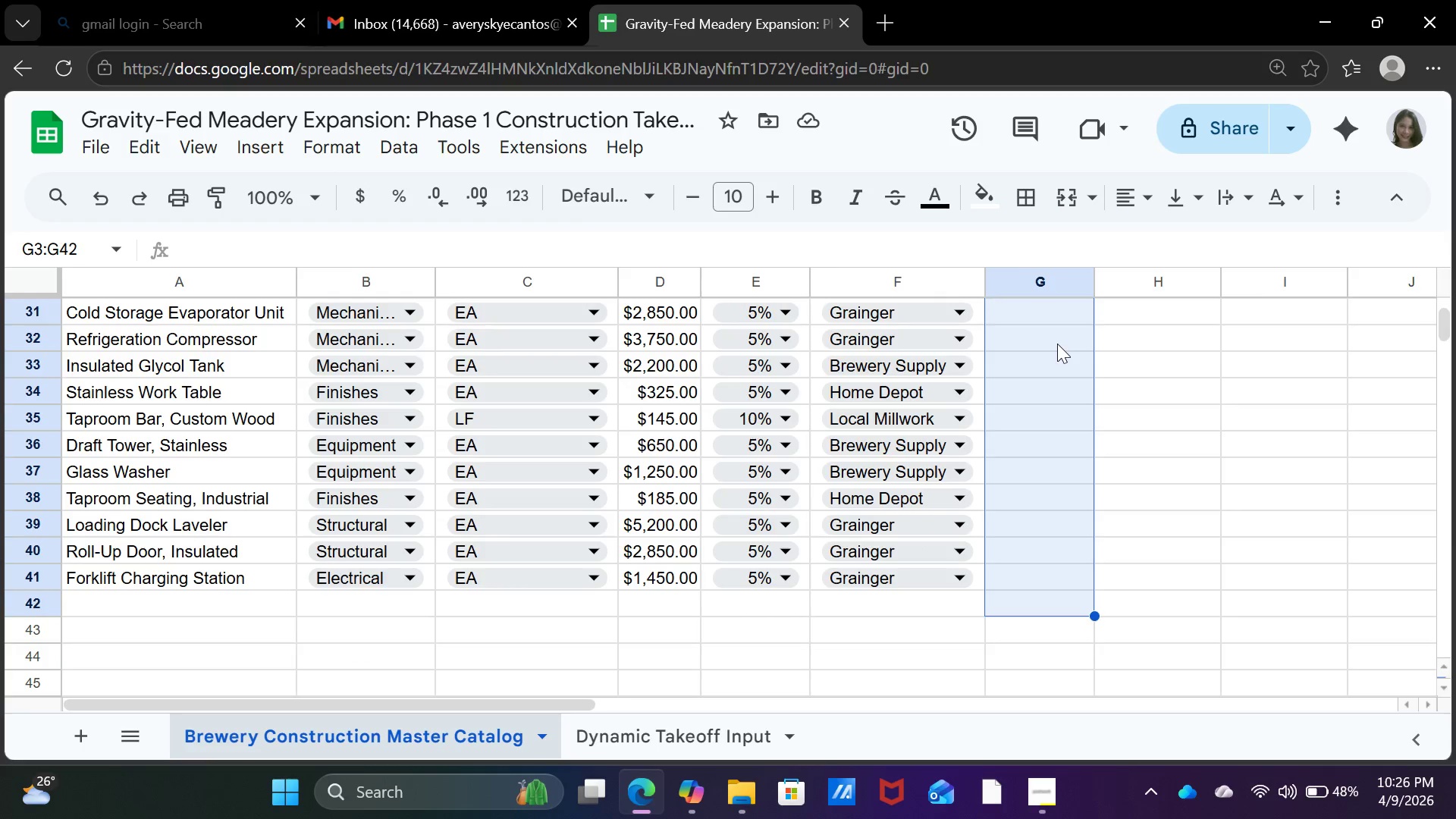 
key(Shift+ArrowUp)
 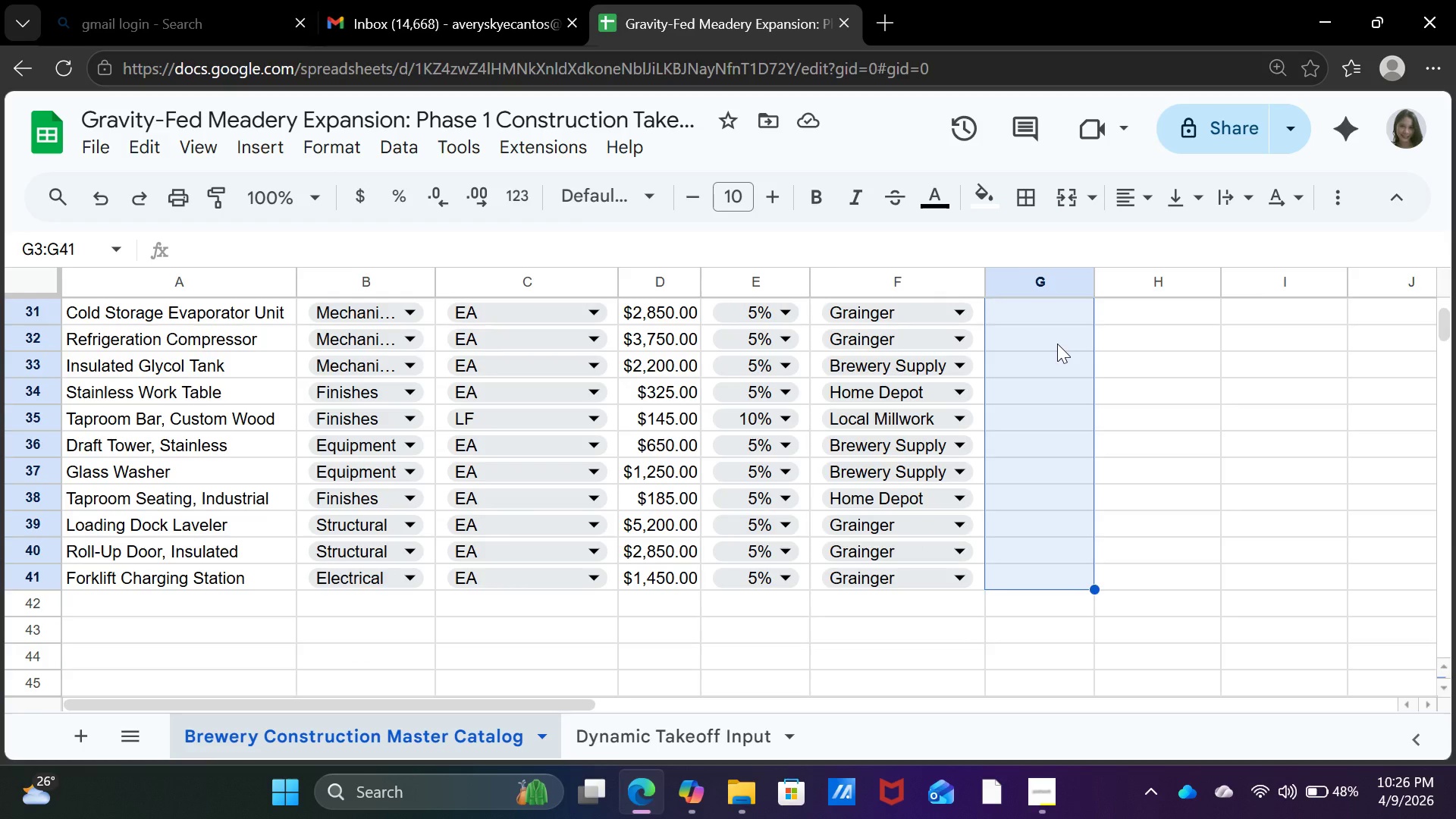 
key(Control+V)
 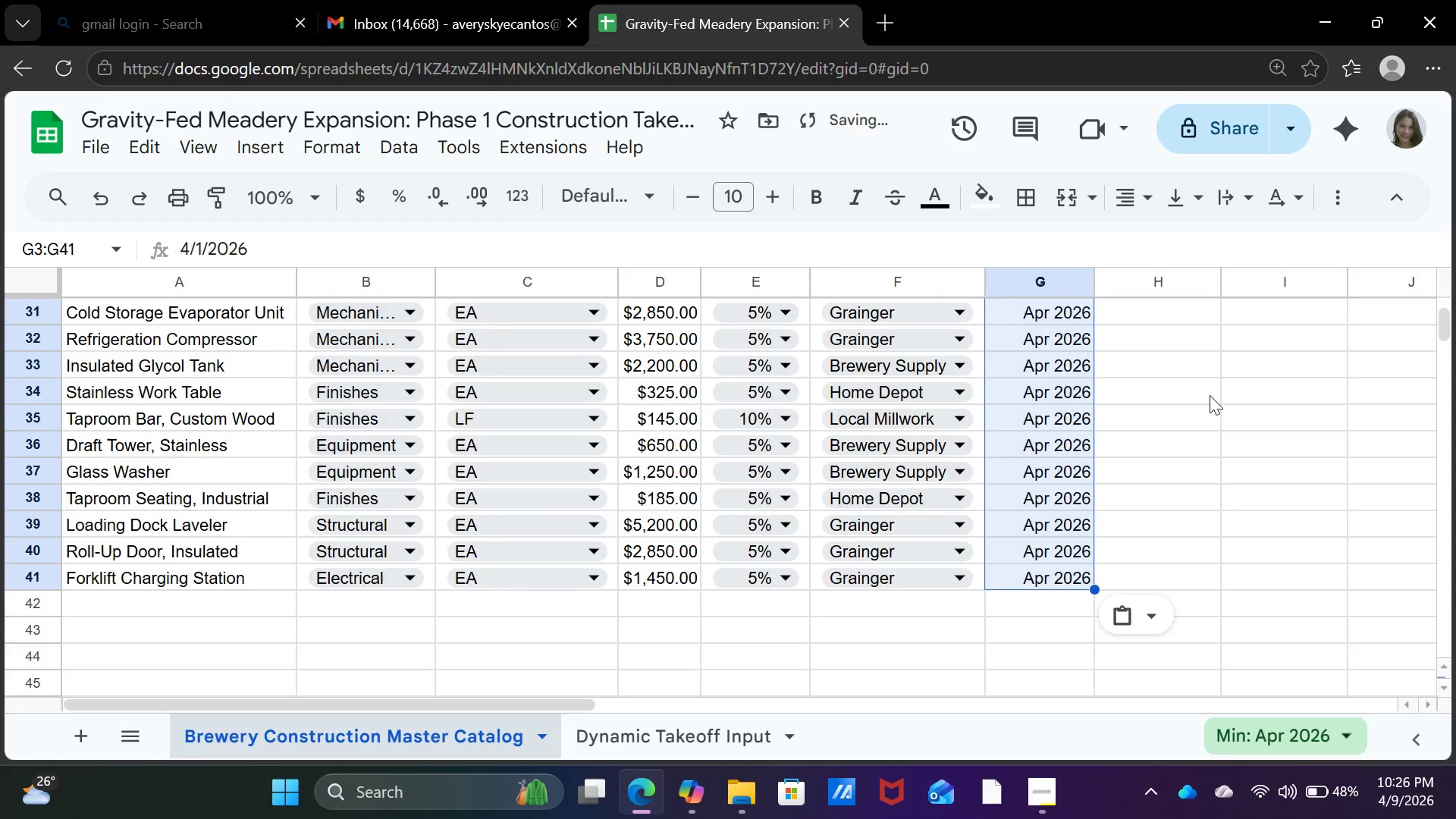 
left_click([1210, 411])
 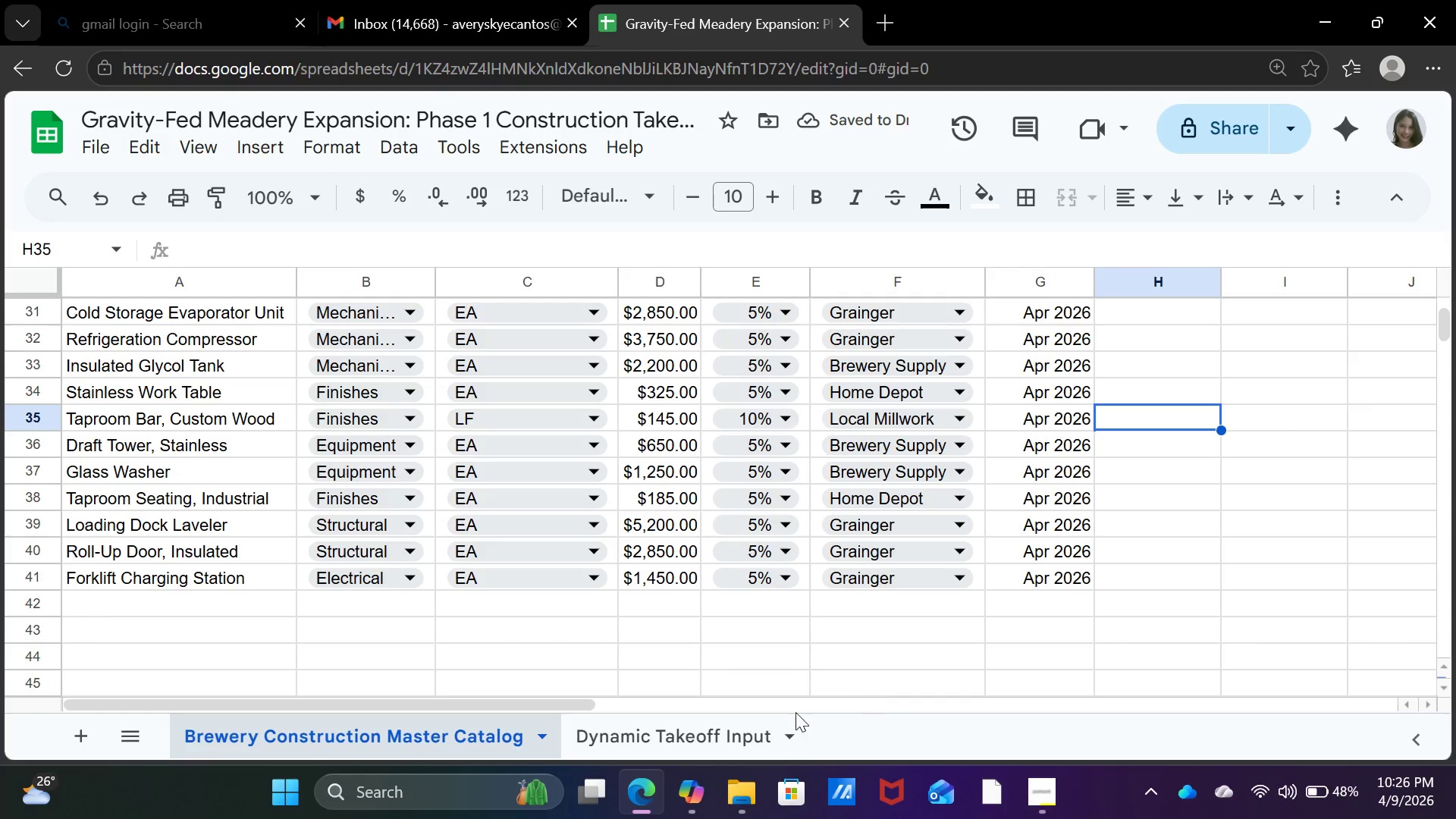 
left_click([712, 723])
 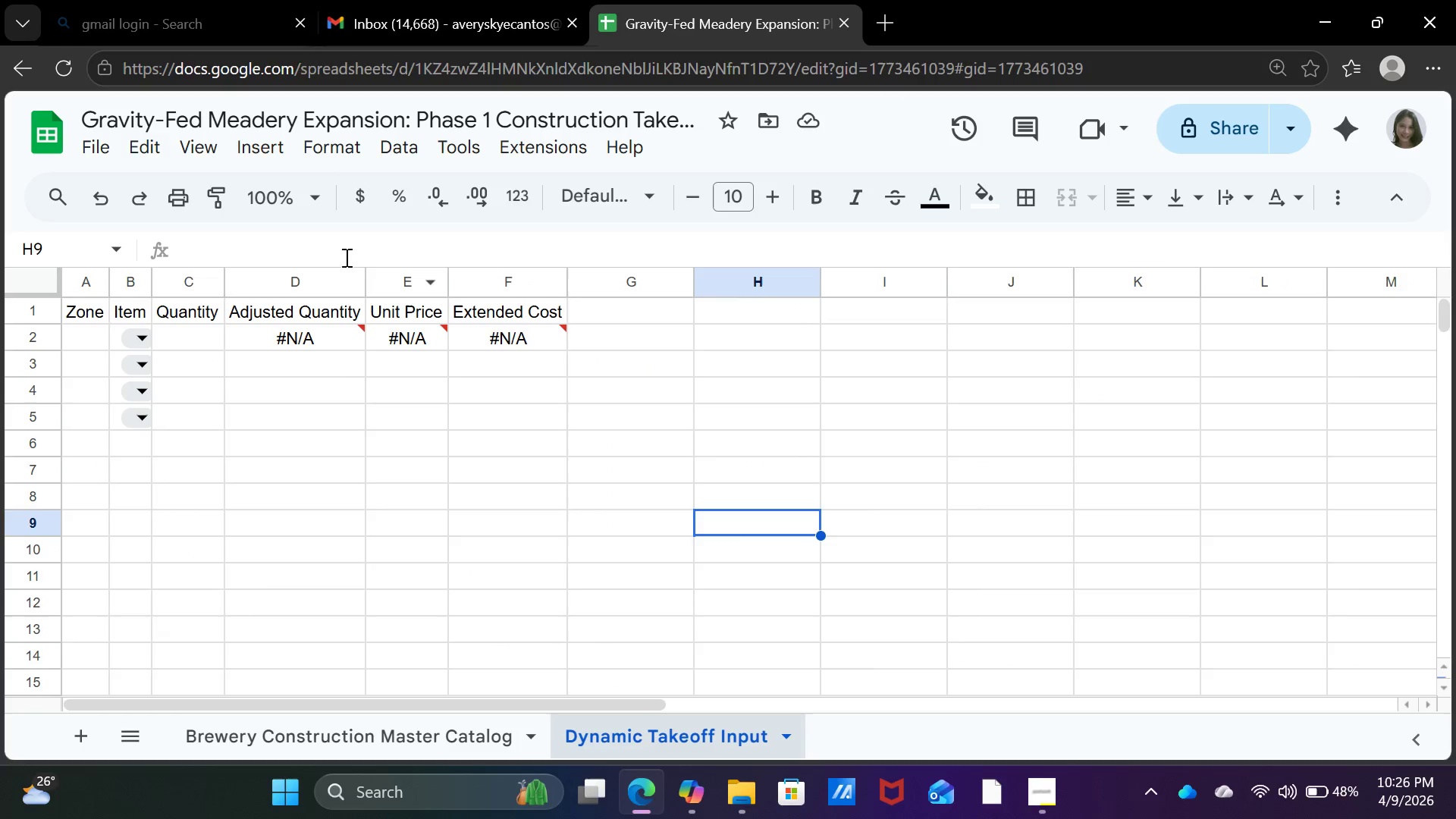 
scroll: coordinate [319, 484], scroll_direction: up, amount: 5.0
 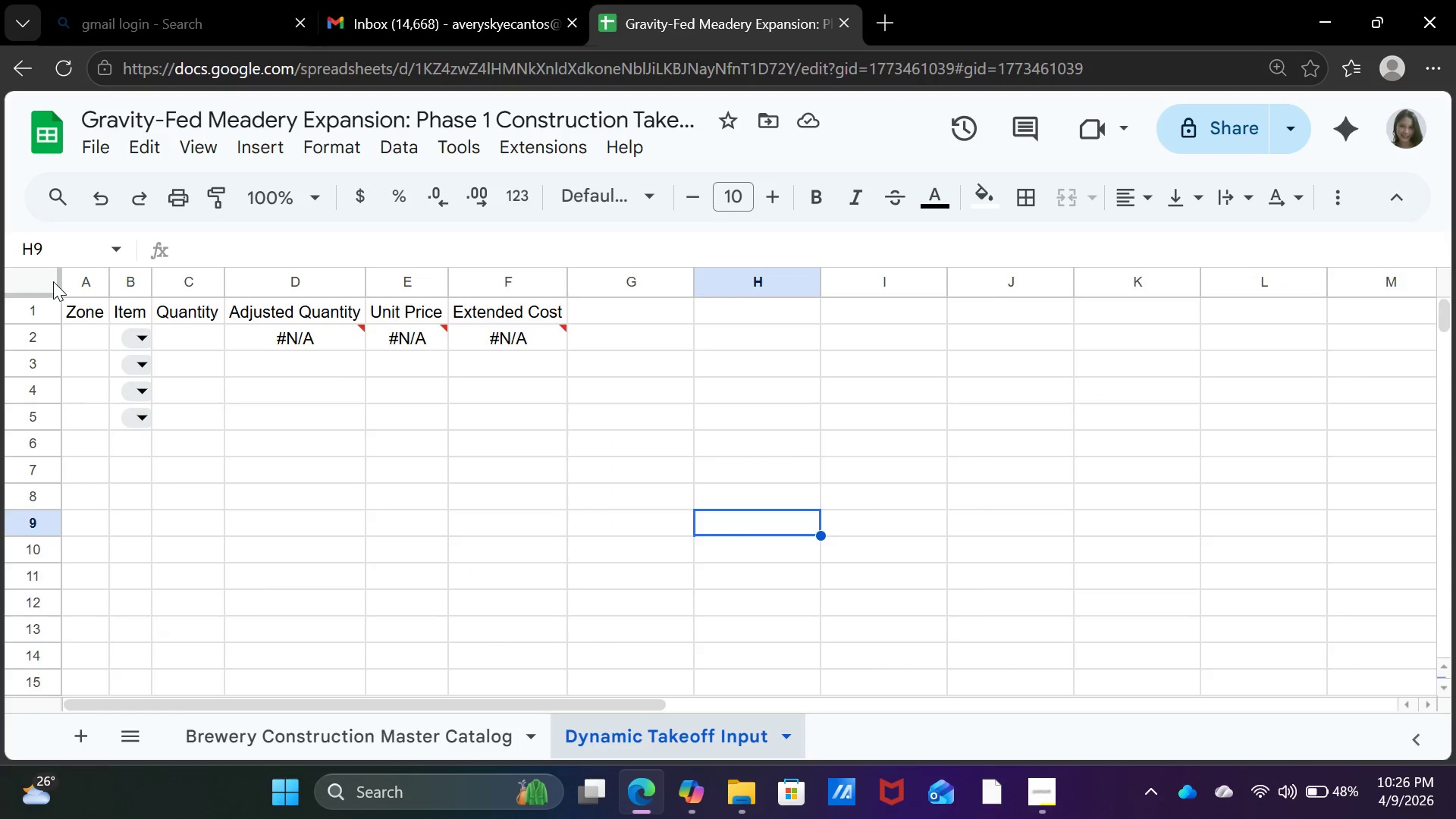 
left_click([60, 281])
 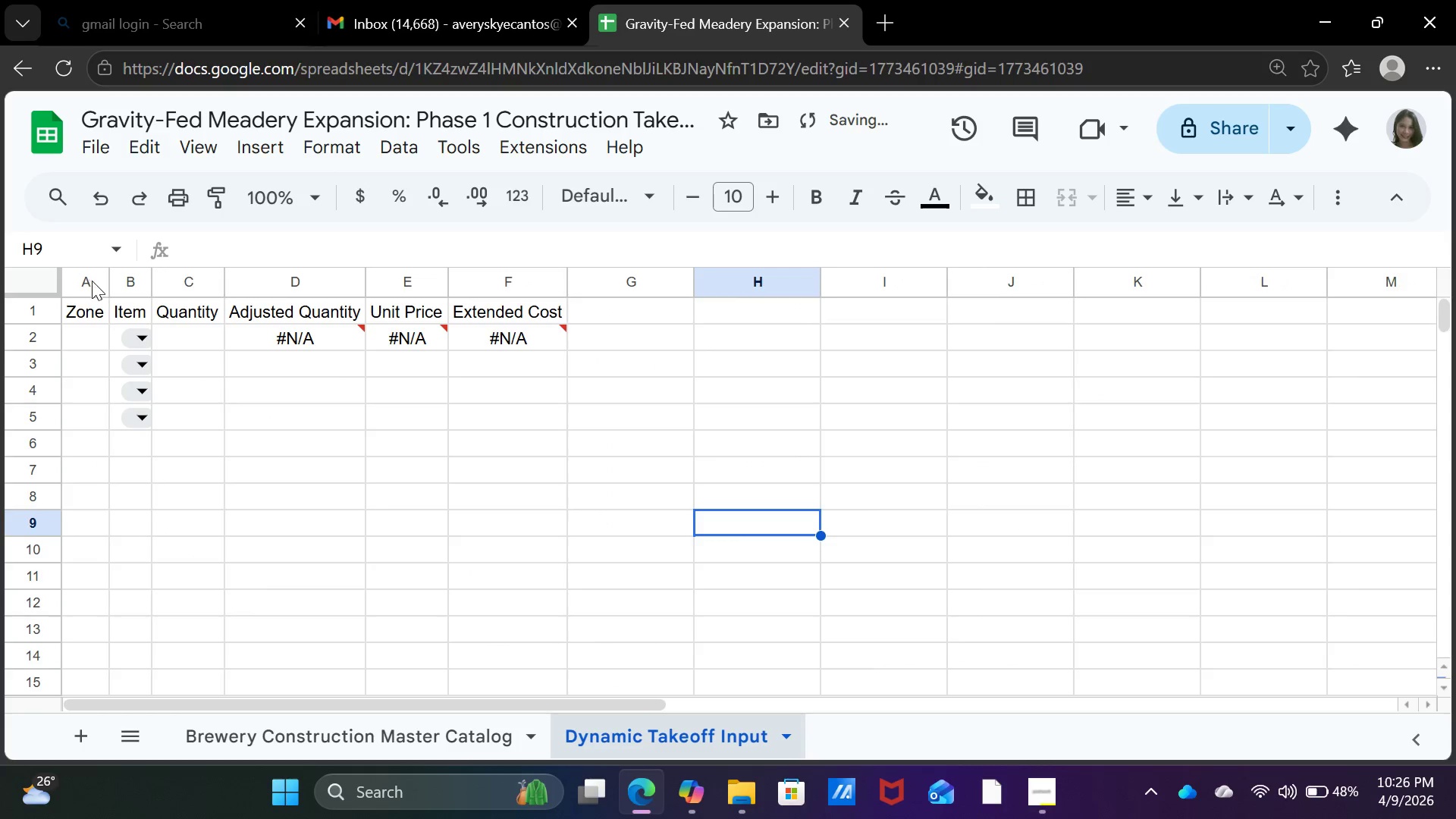 
left_click([92, 281])
 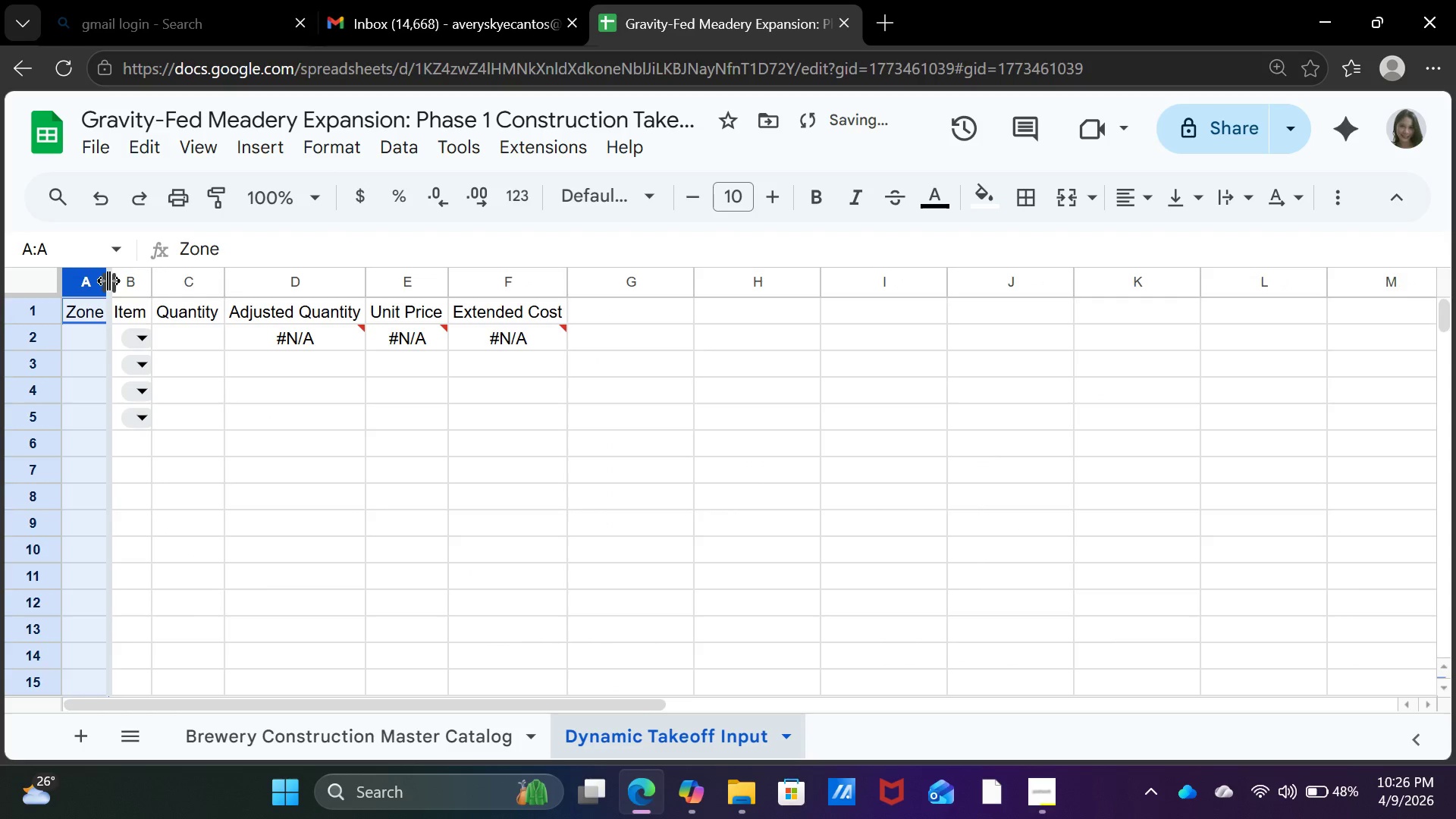 
double_click([108, 281])
 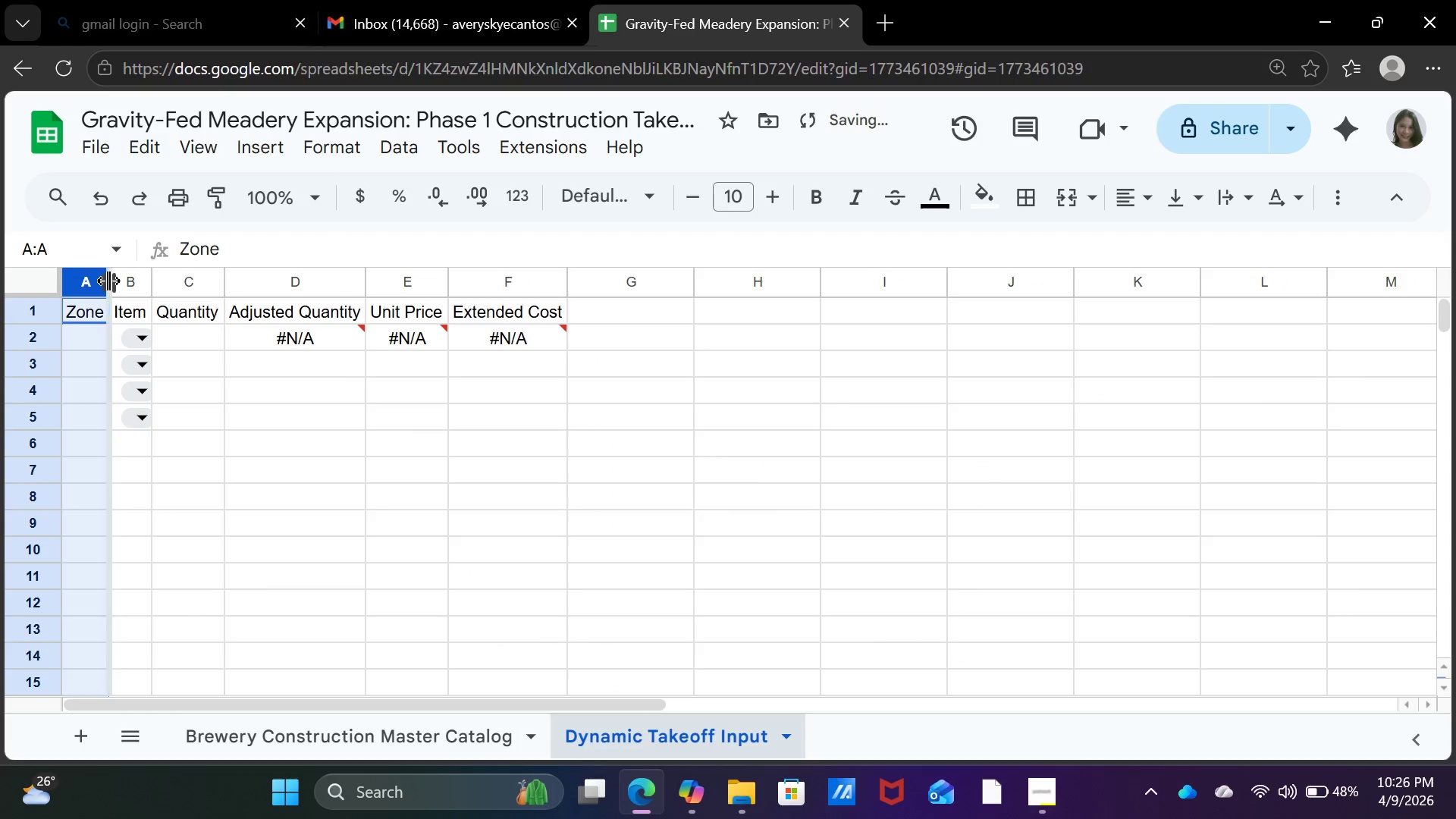 
double_click([108, 281])
 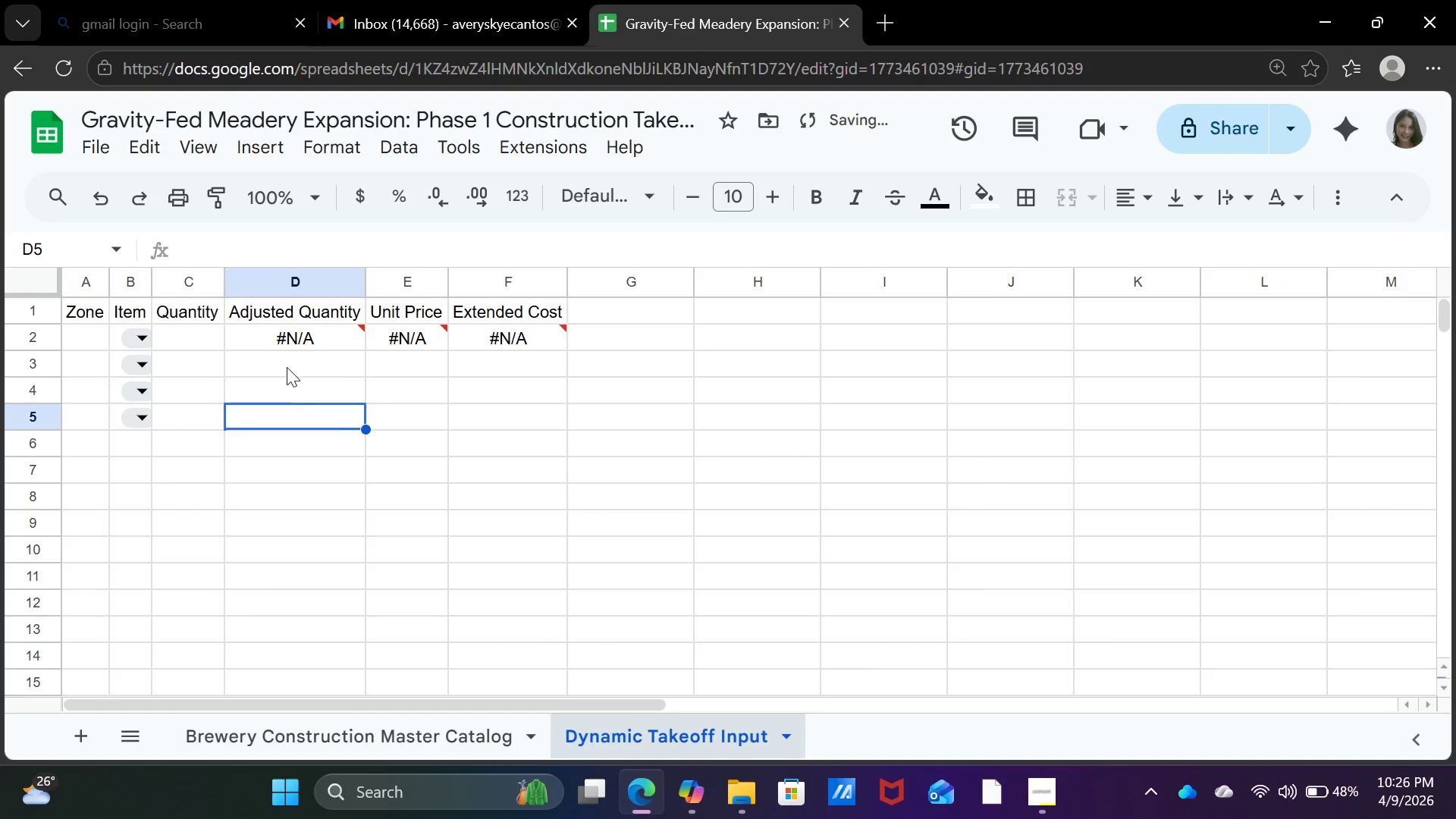 
double_click([284, 344])
 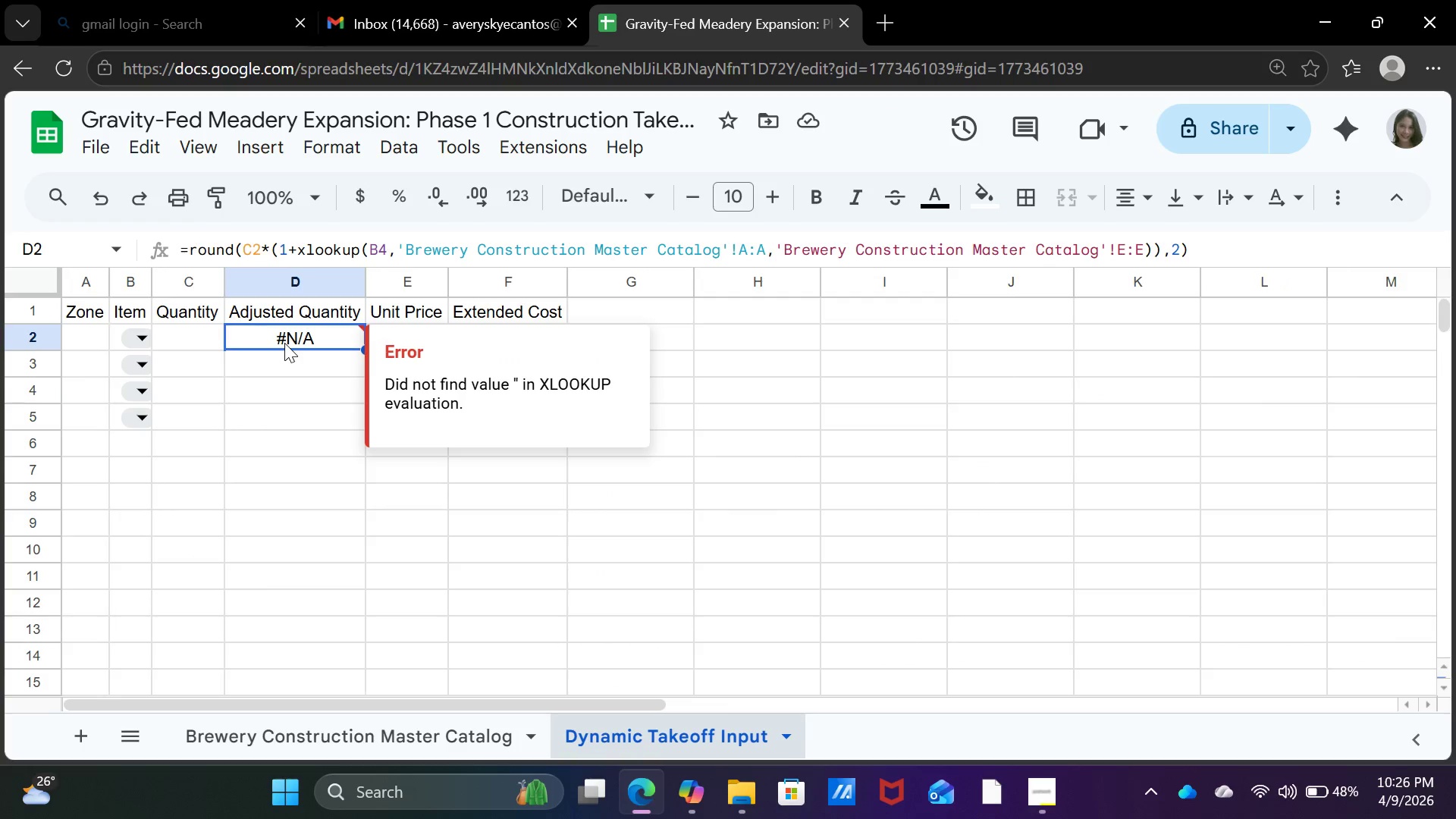 
wait(9.06)
 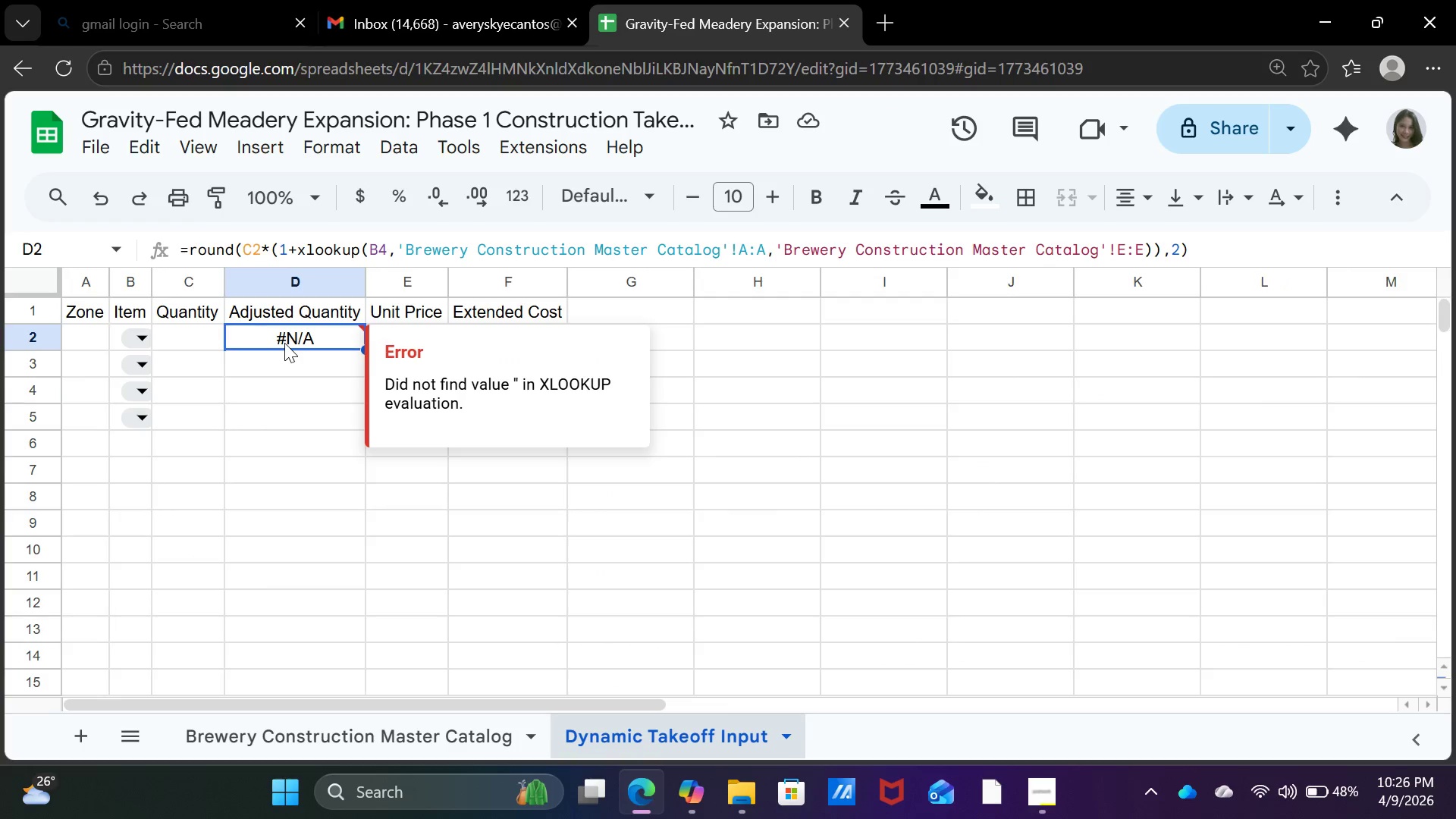 
left_click([275, 413])
 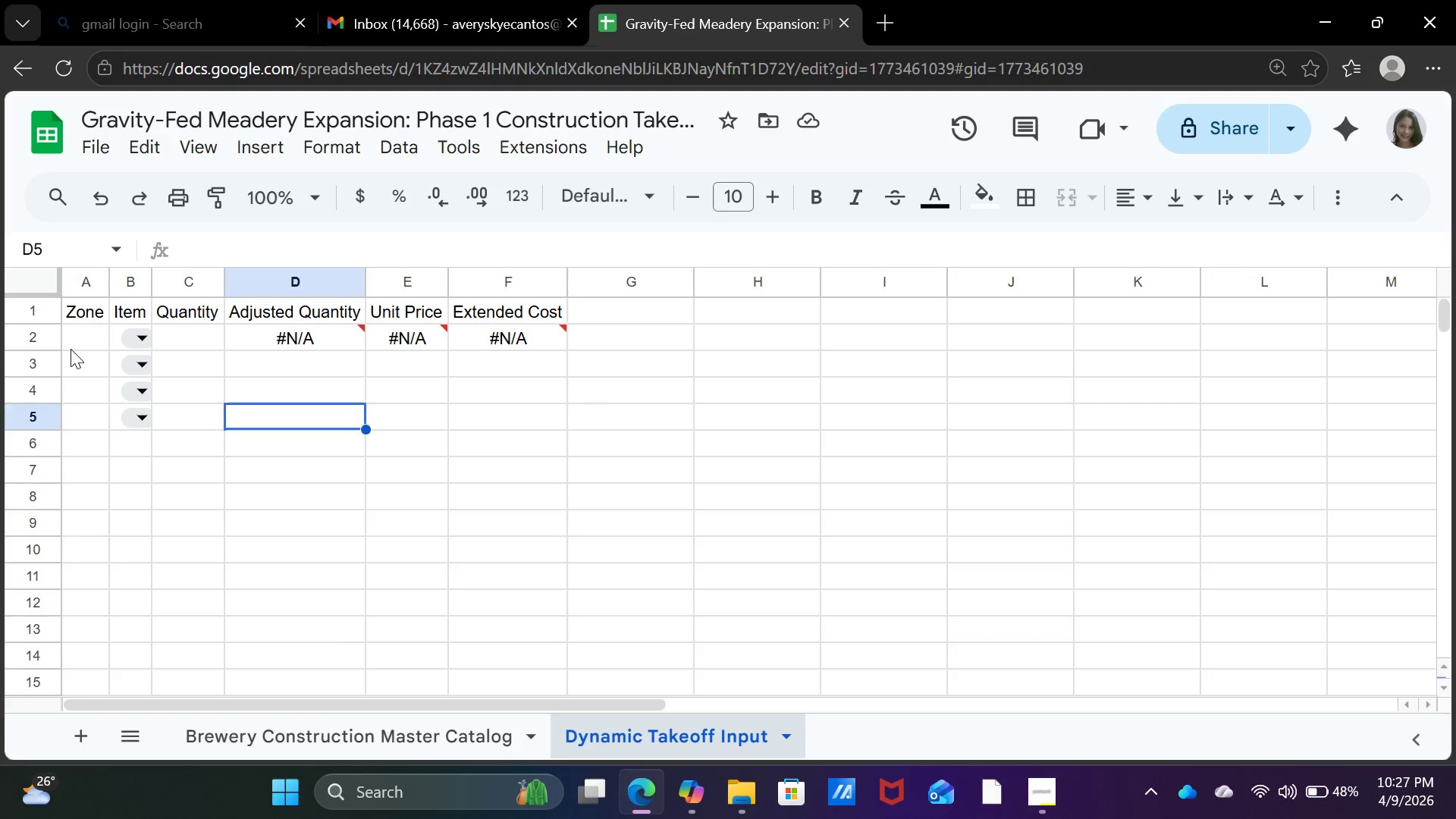 
left_click([71, 349])
 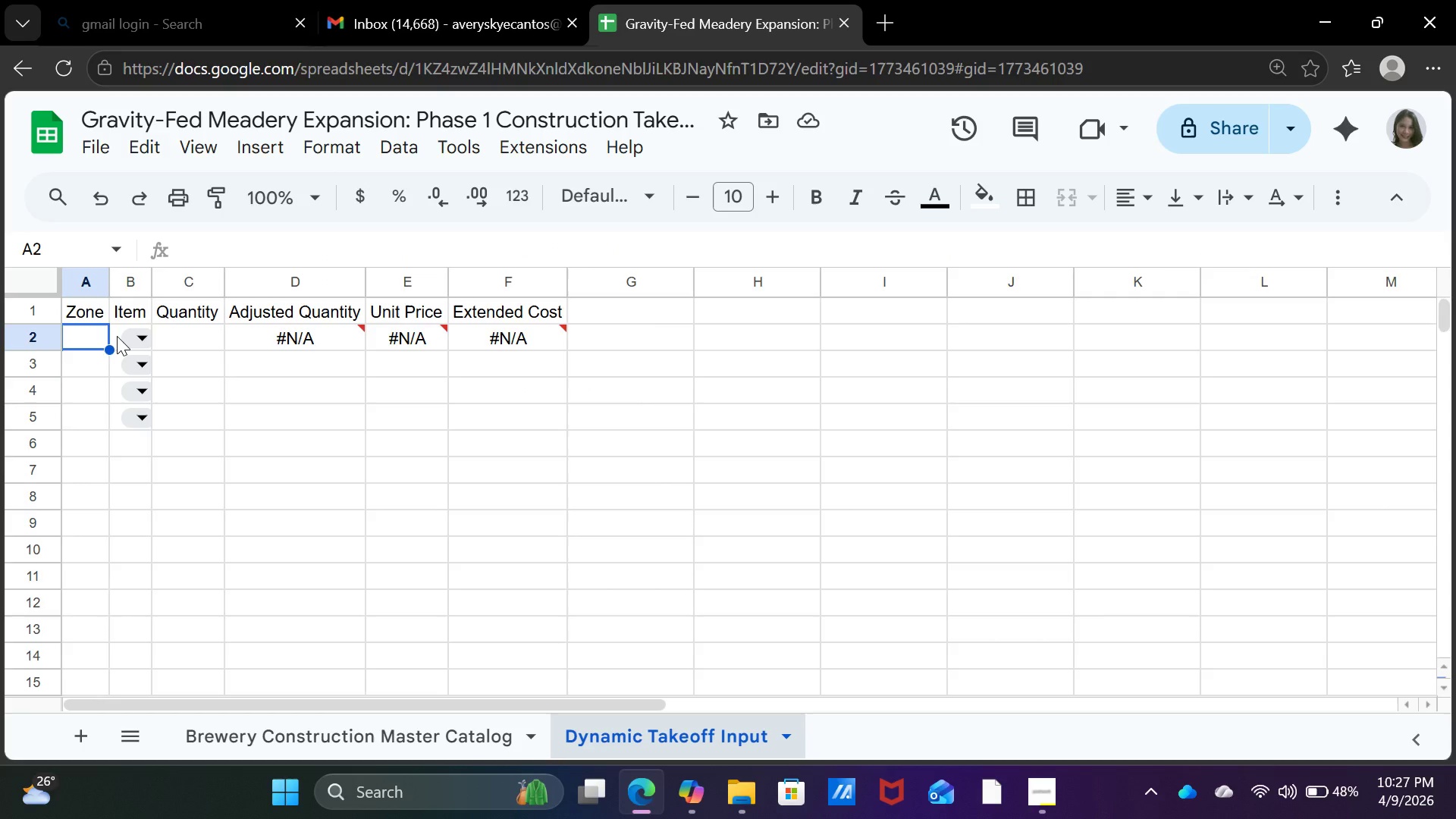 
wait(11.27)
 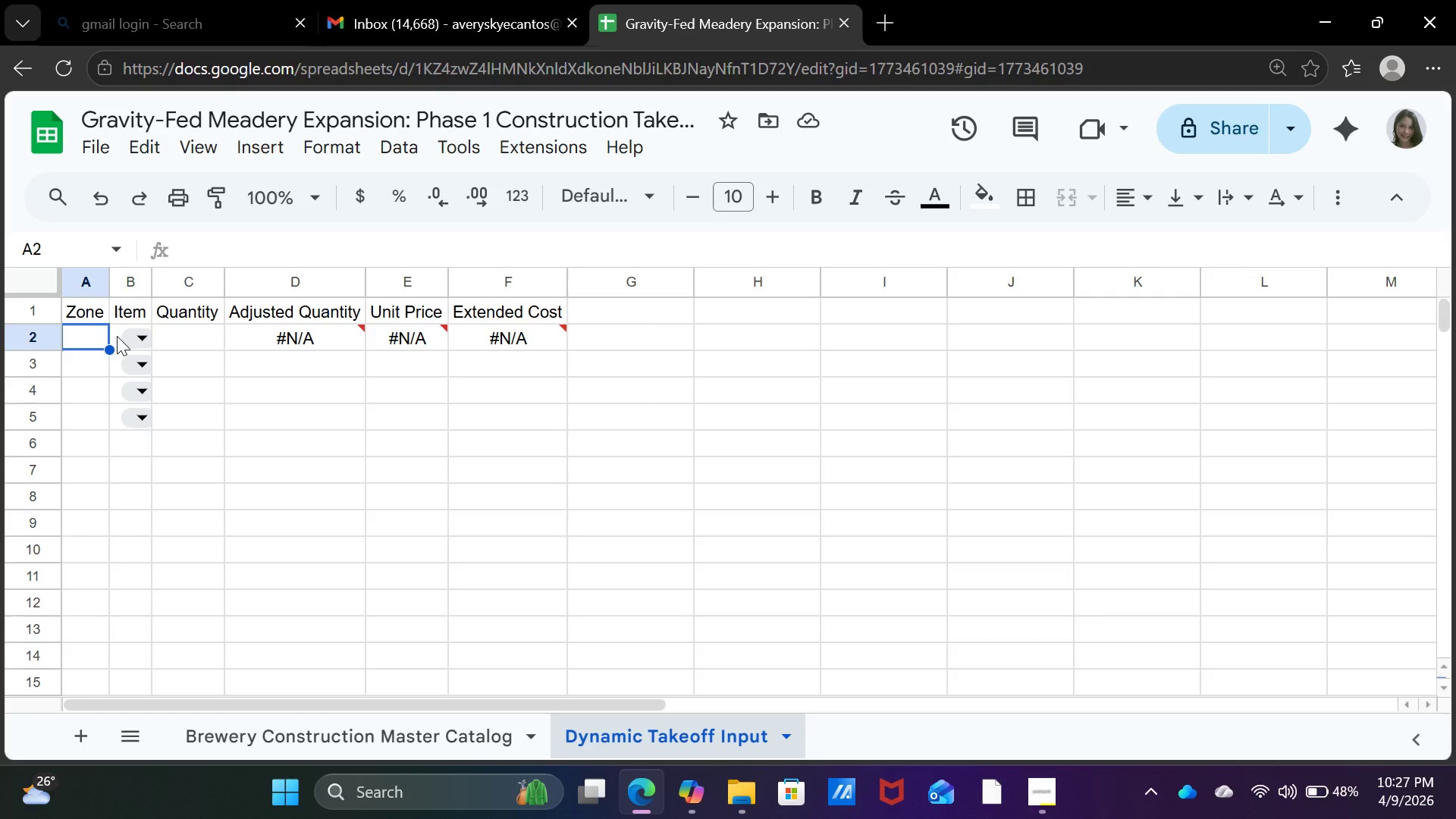 
type(Fermentation Cellar)
 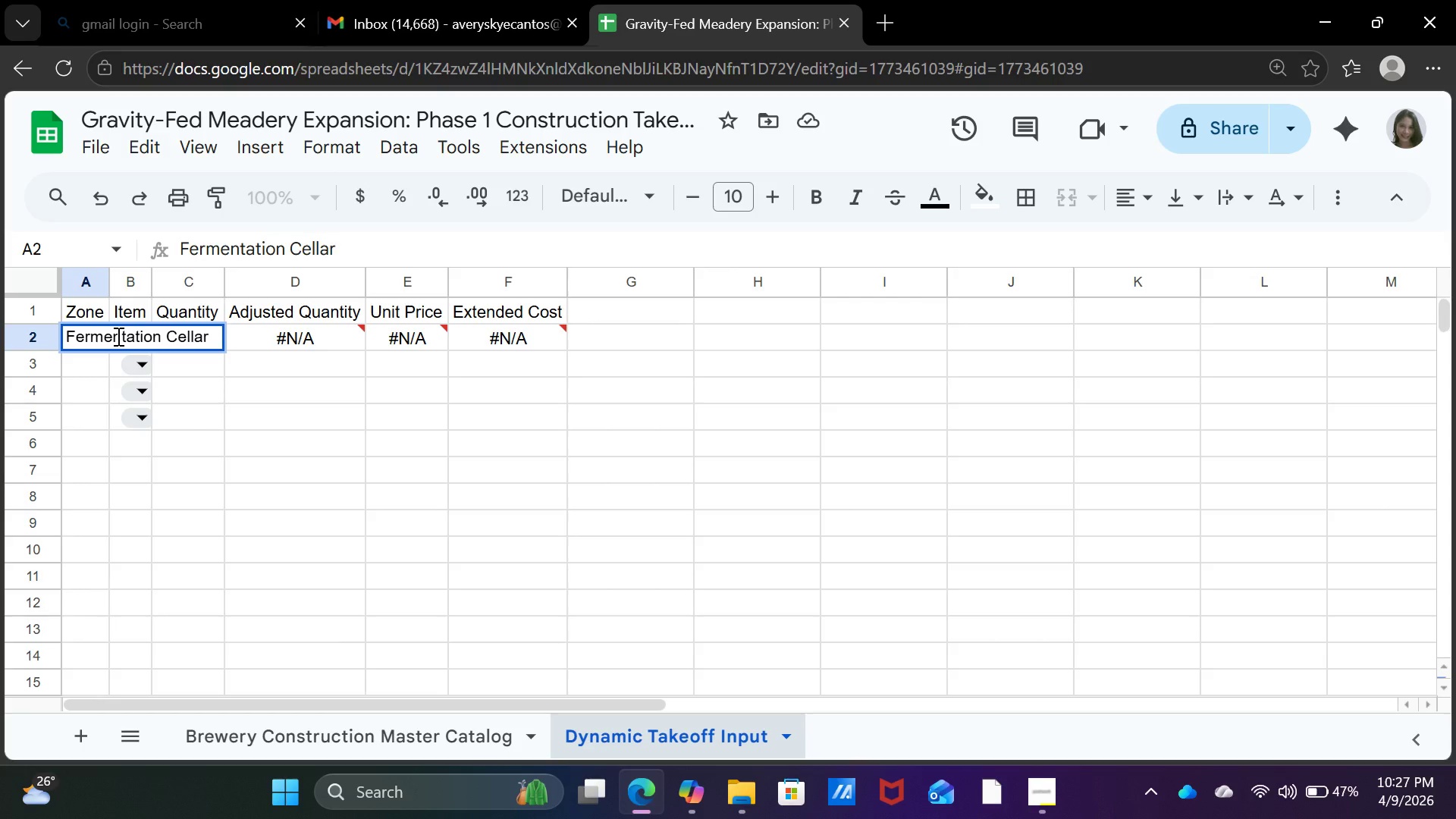 
key(ArrowRight)
 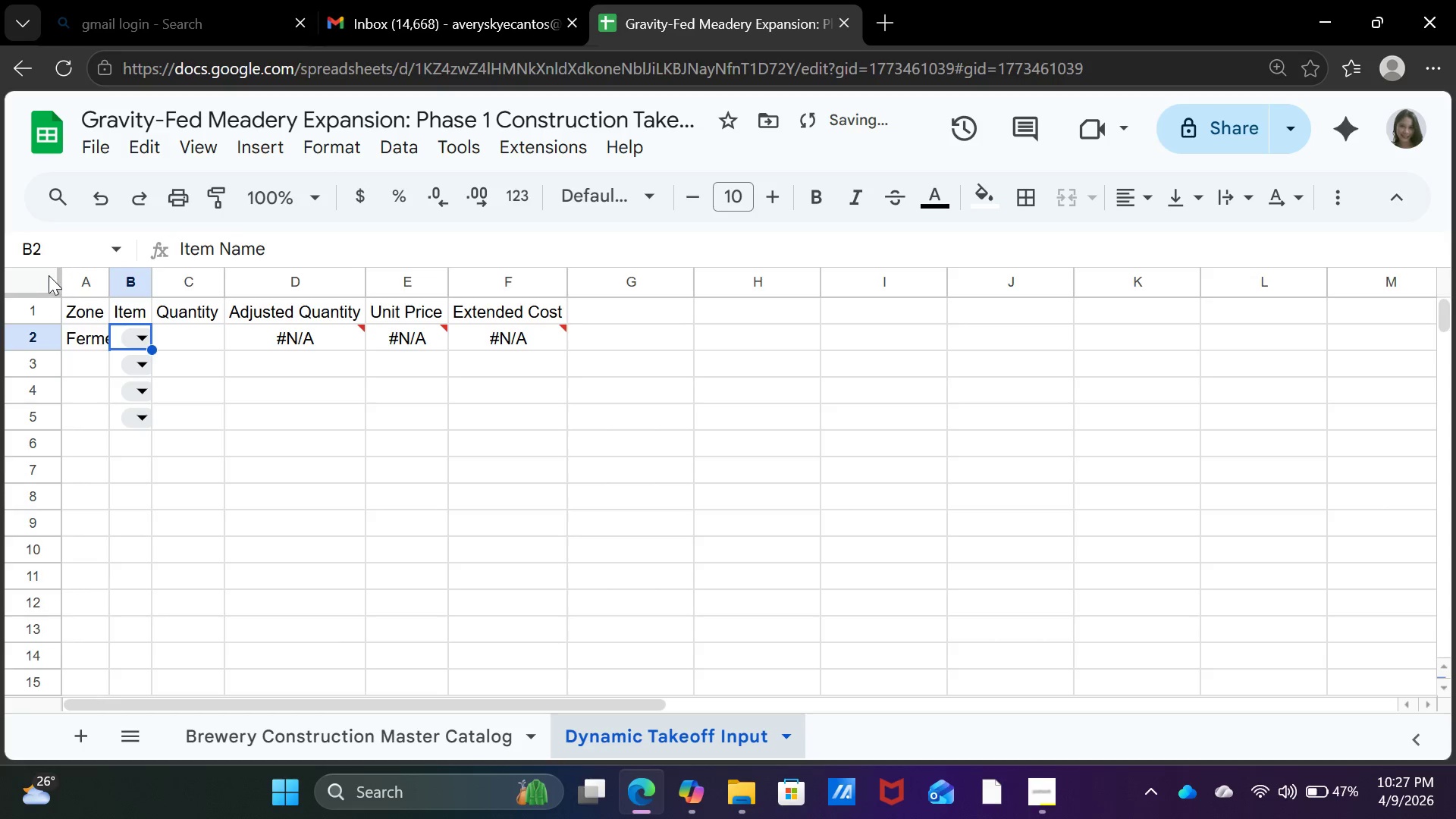 
left_click([45, 276])
 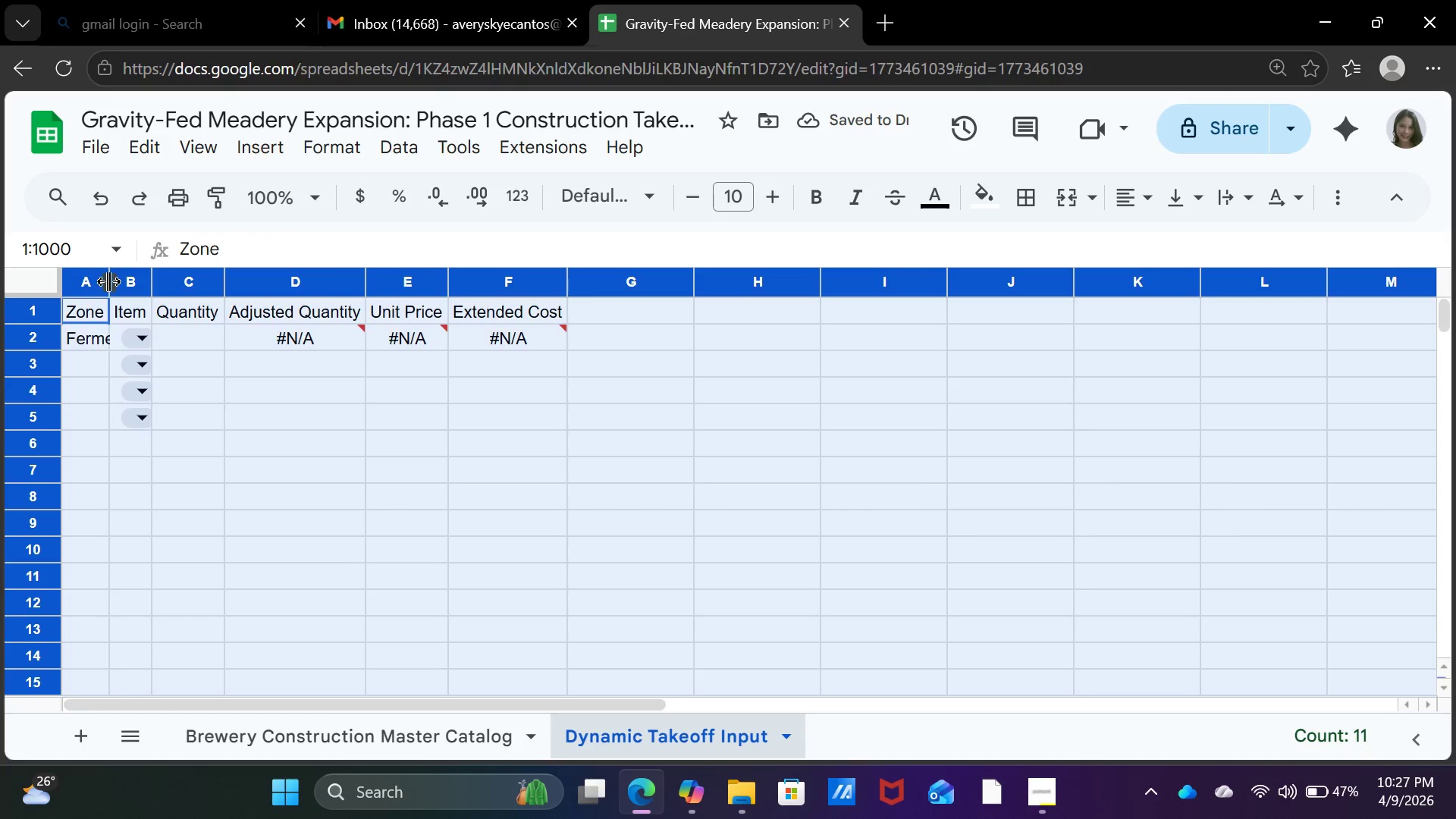 
double_click([108, 281])
 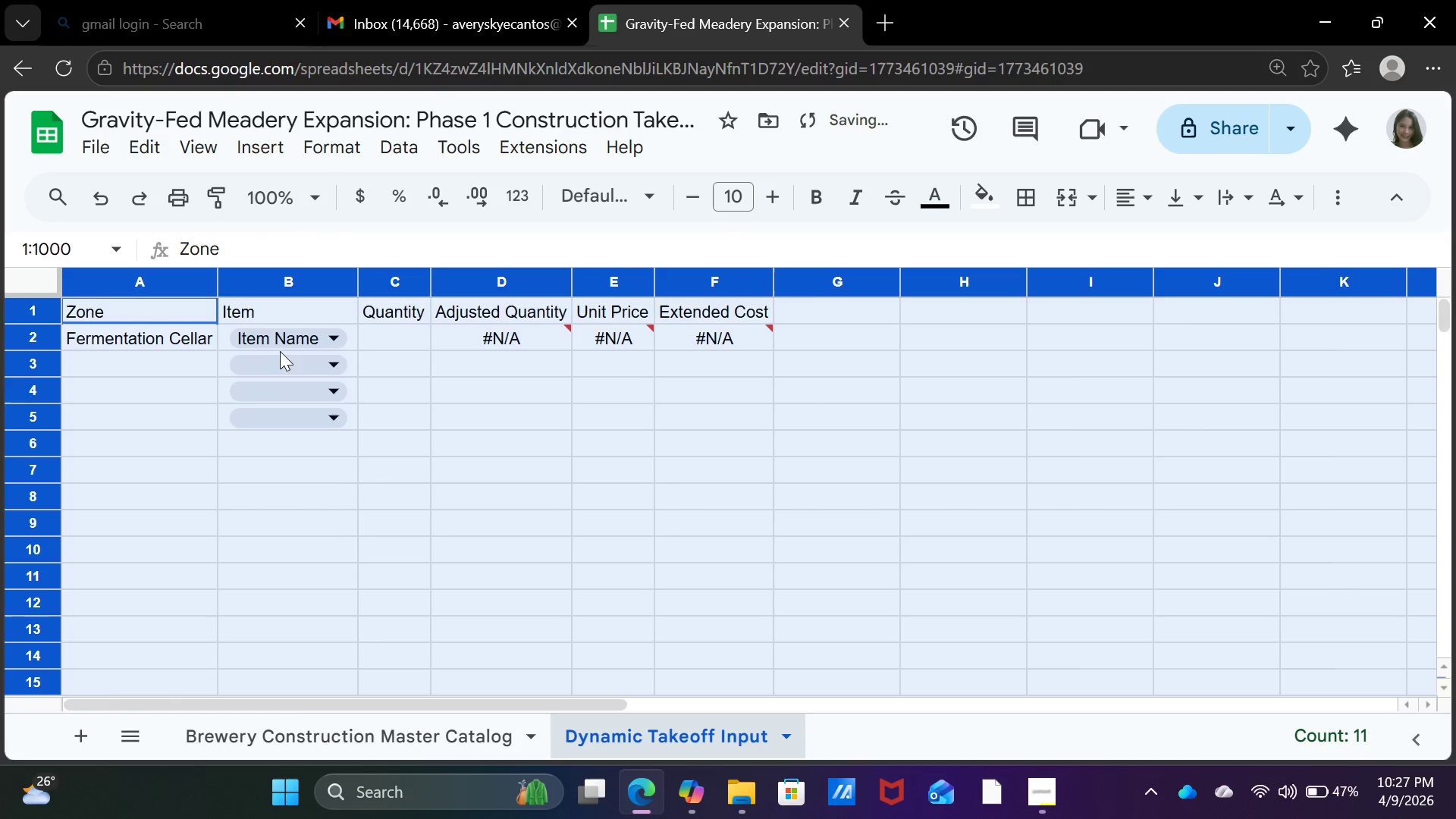 
mouse_move([249, 375])
 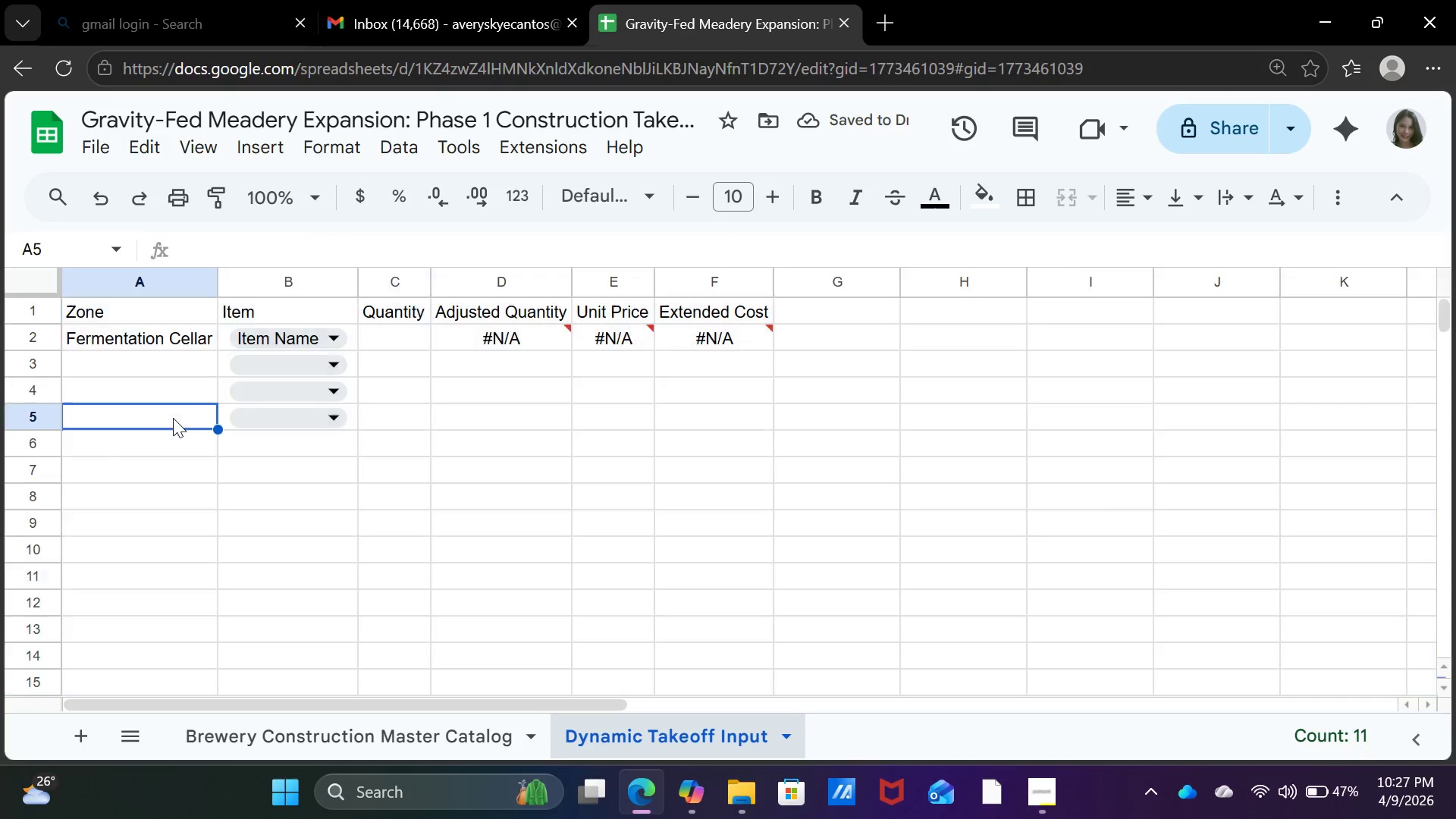 
left_click([173, 418])
 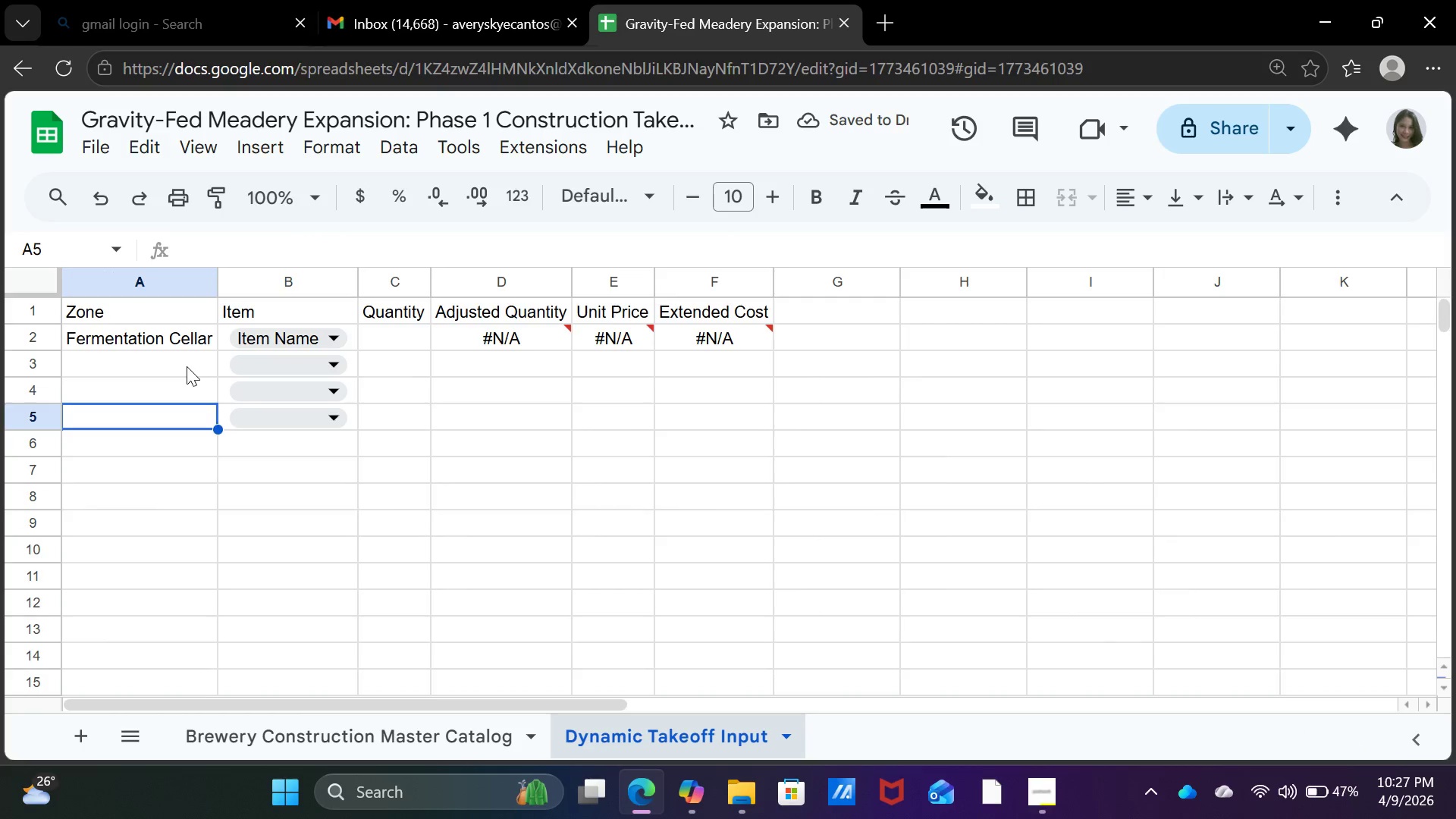 
left_click([187, 366])
 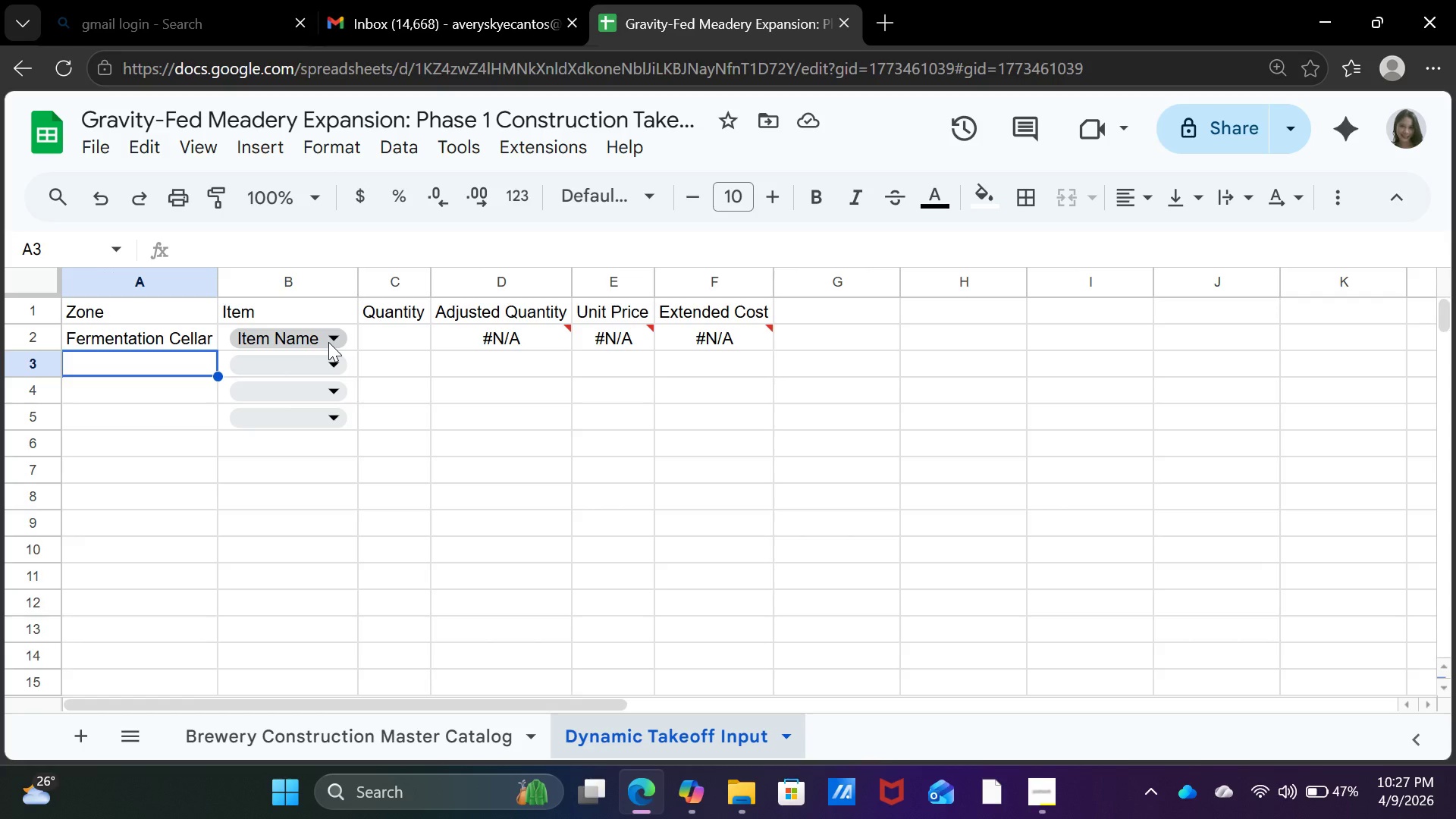 
left_click([389, 337])
 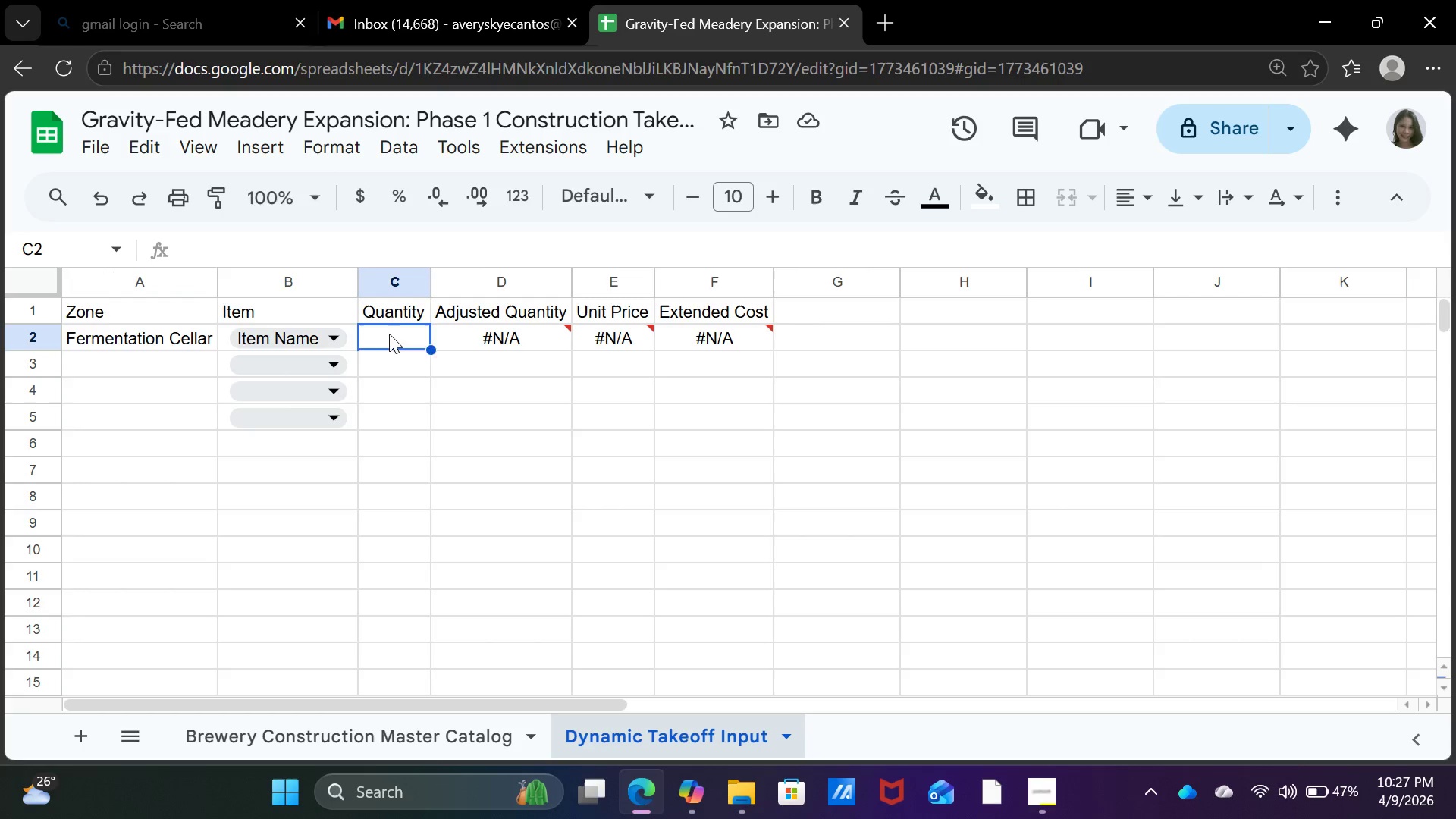 
type(100)
 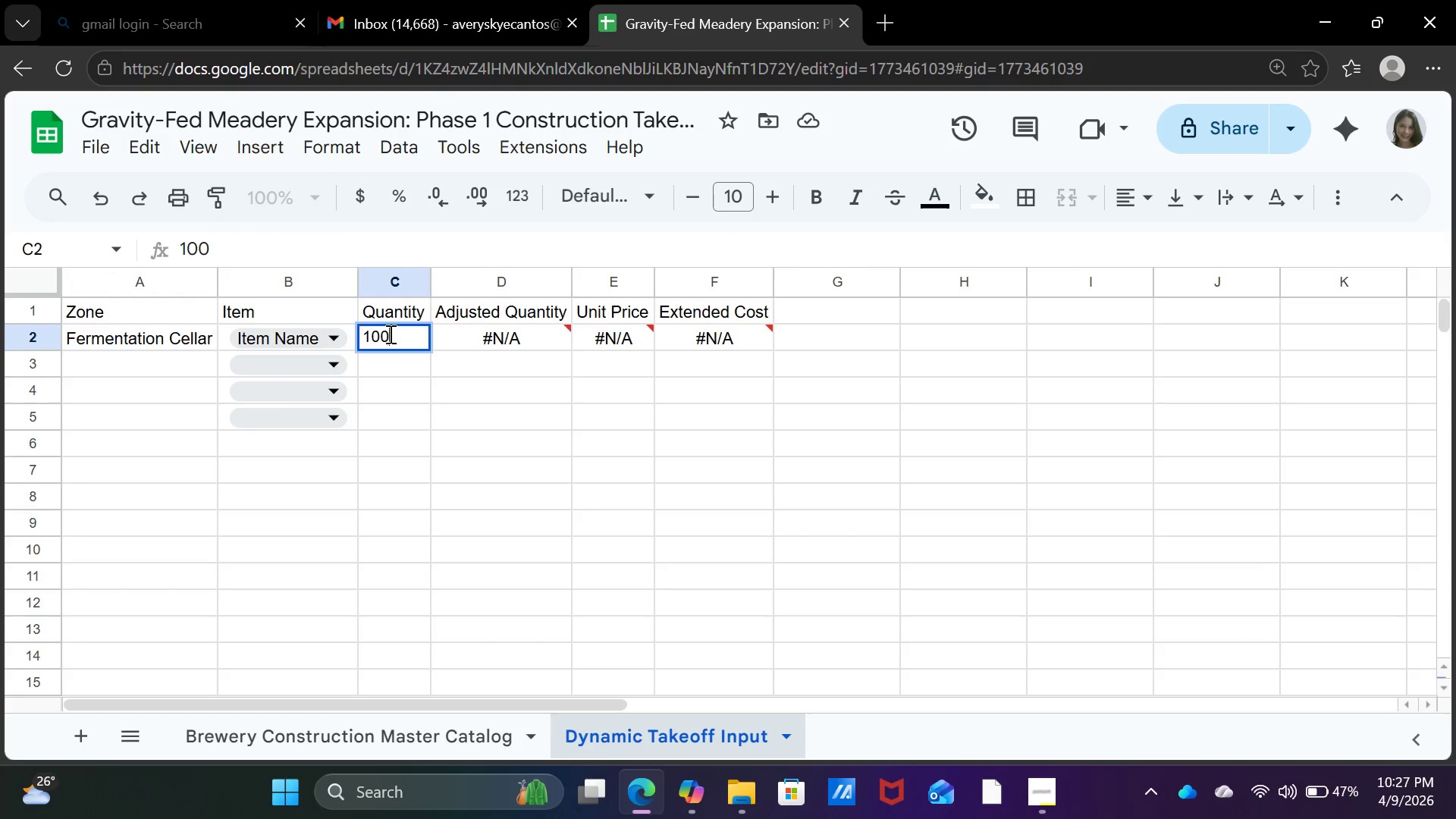 
key(ArrowRight)
 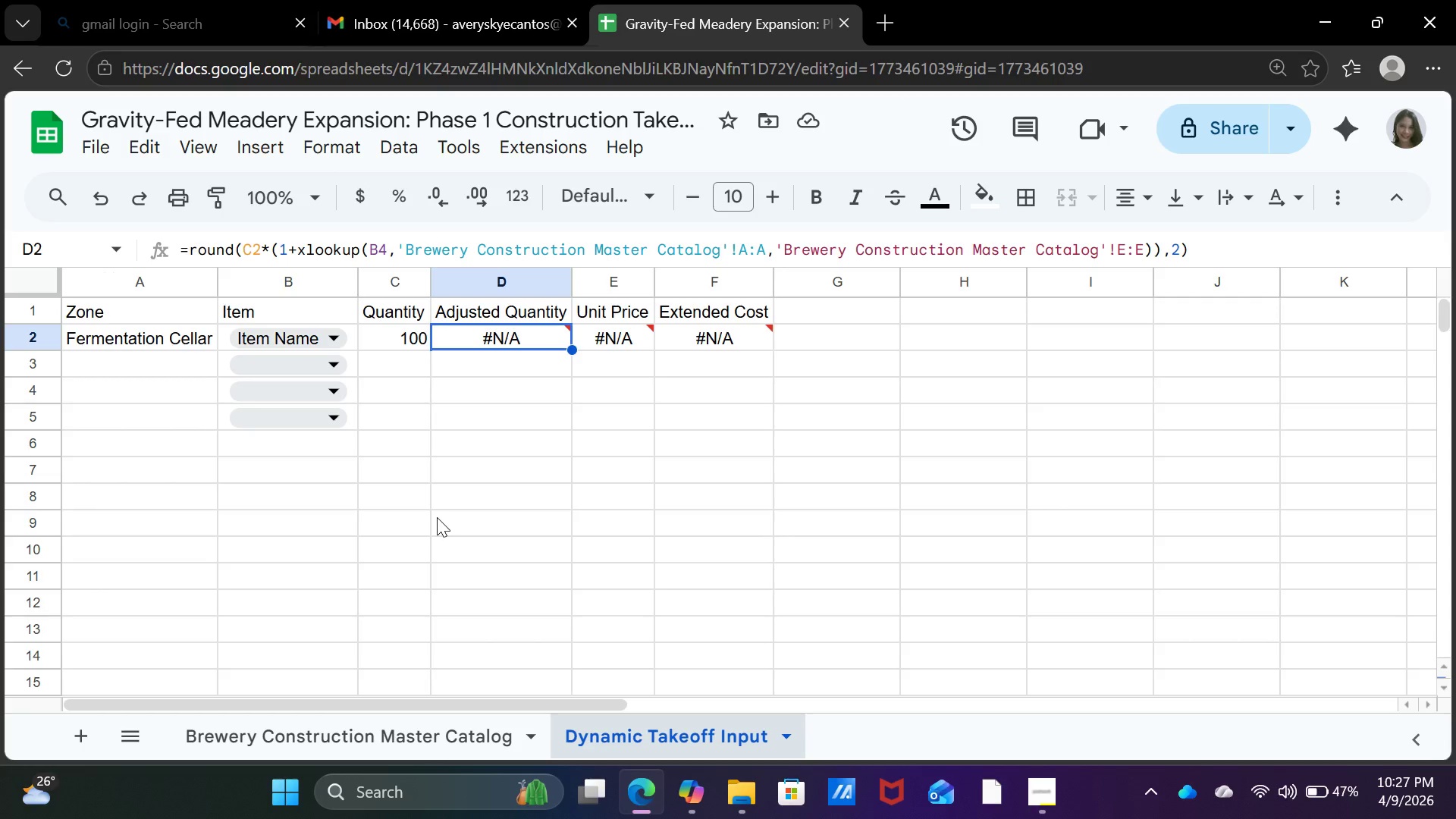 
wait(16.53)
 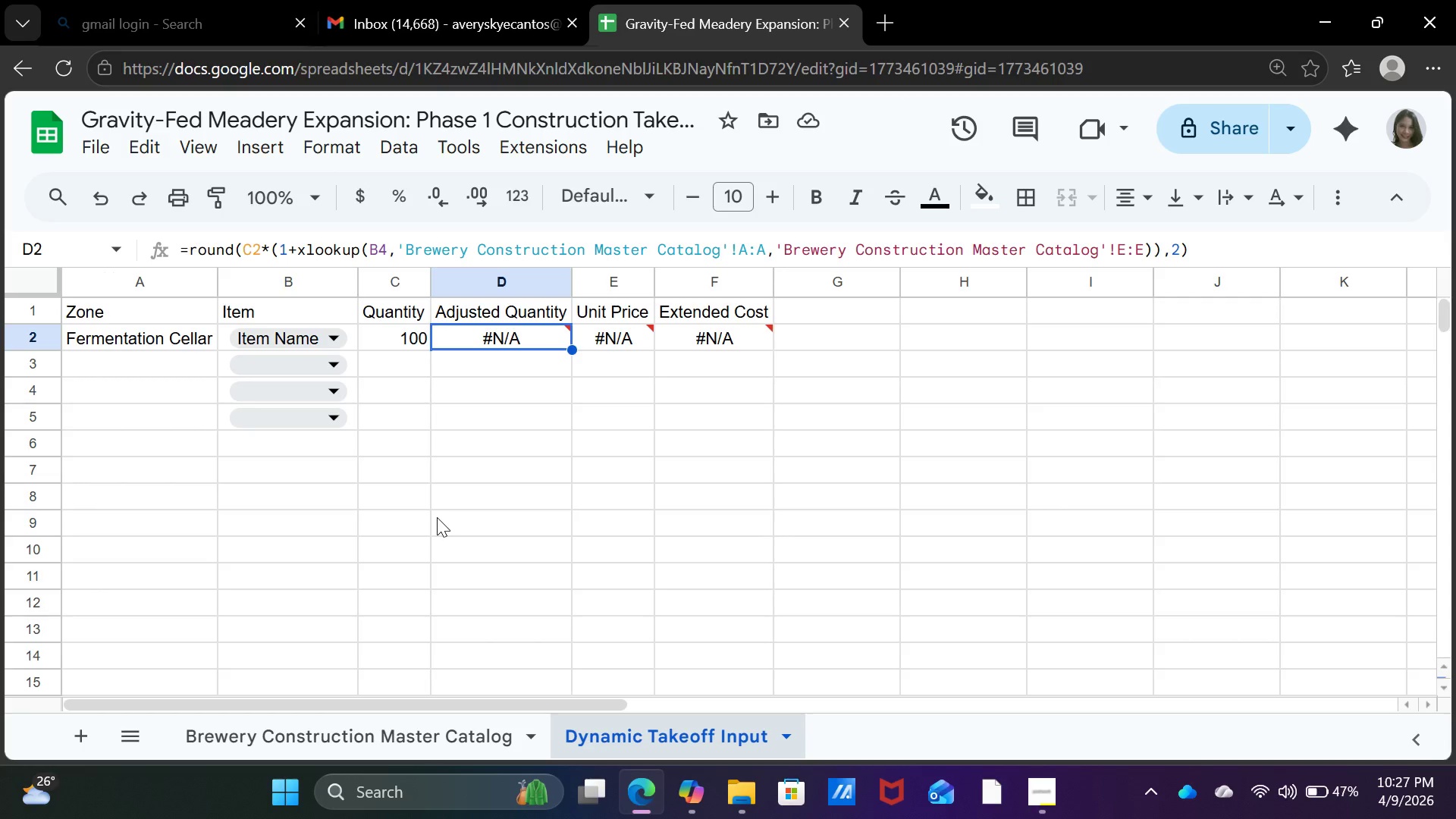 
left_click_drag(start_coordinate=[355, 739], to_coordinate=[351, 742])
 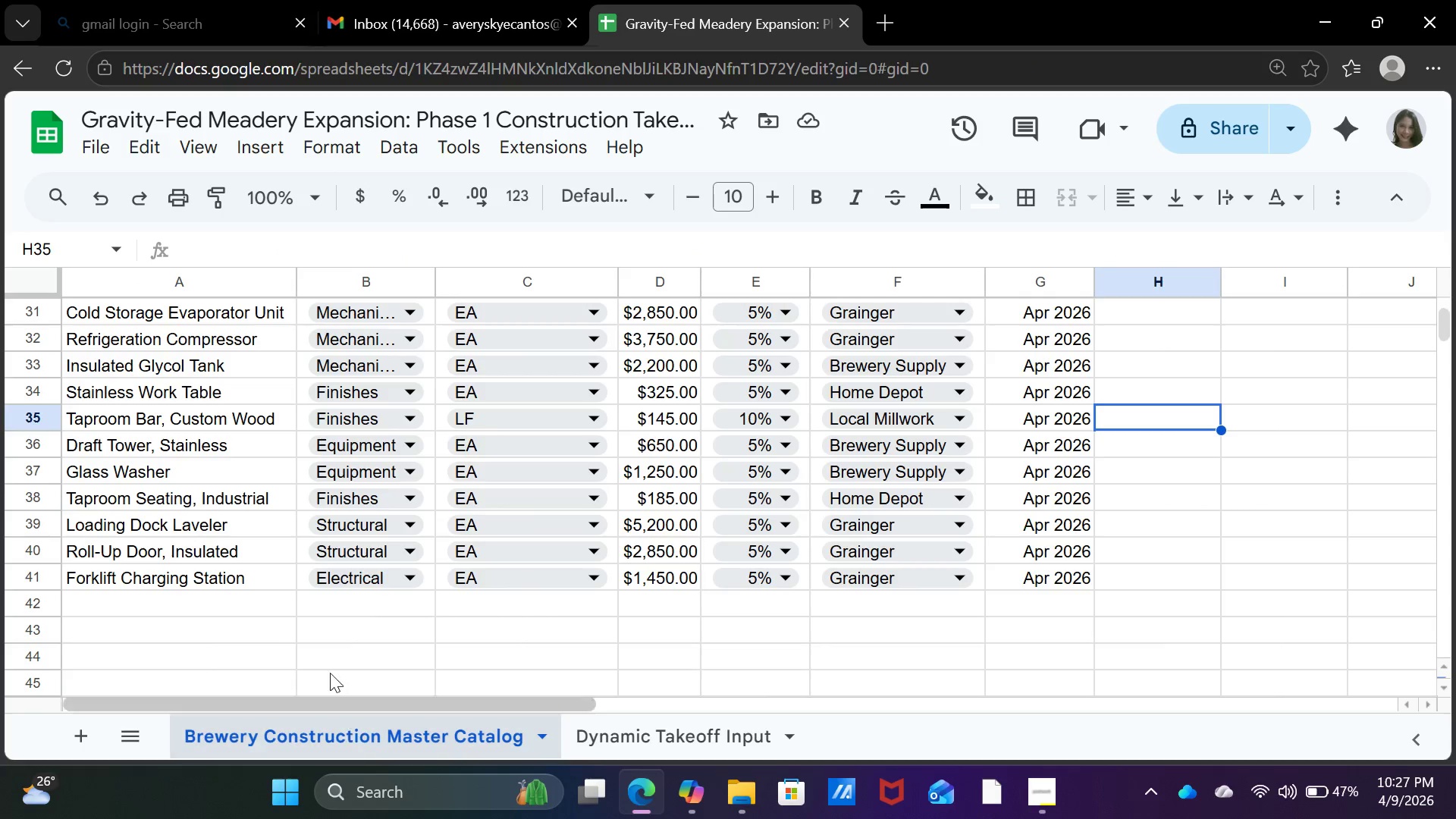 
scroll: coordinate [248, 611], scroll_direction: up, amount: 20.0
 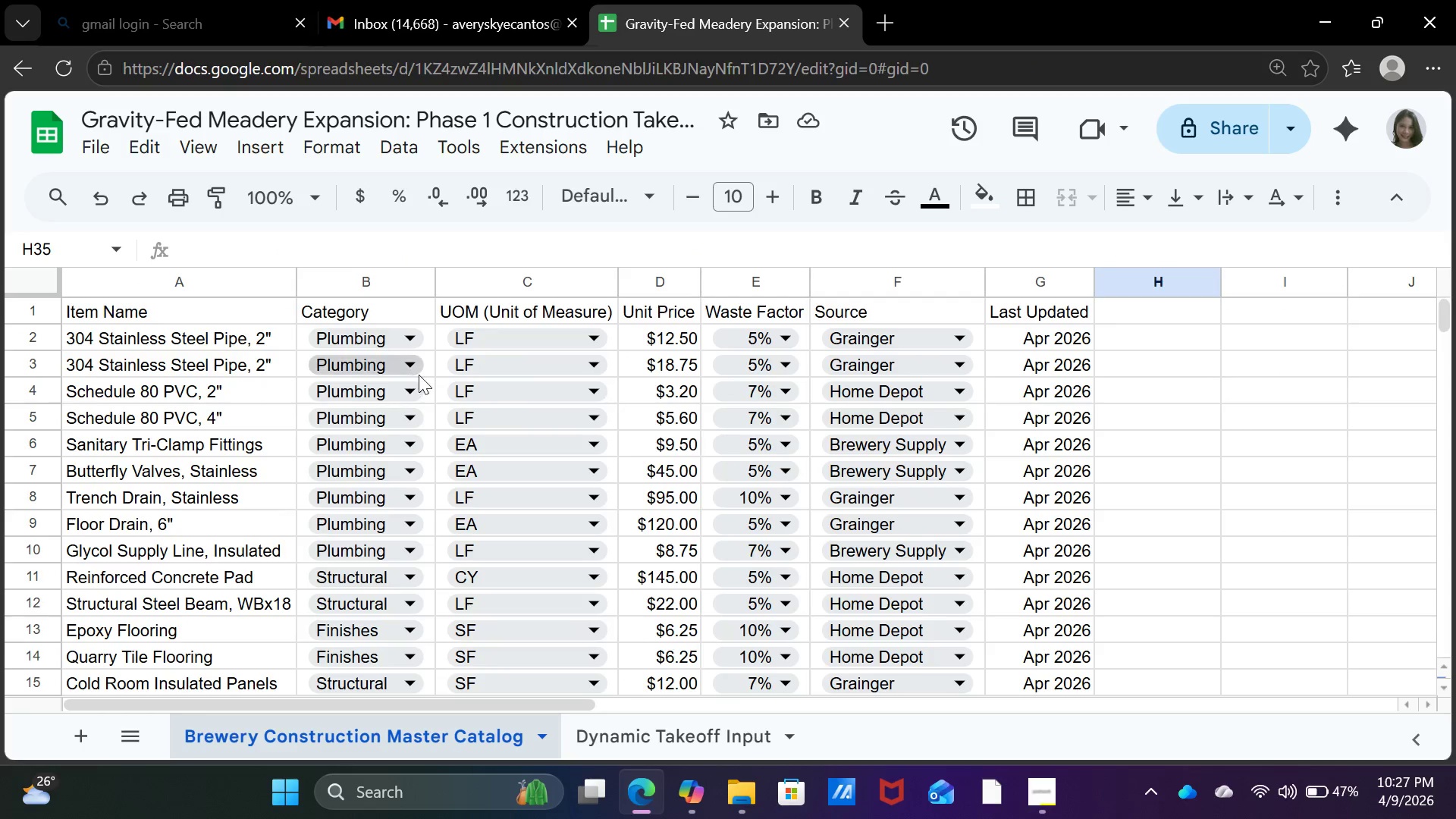 
left_click([608, 746])
 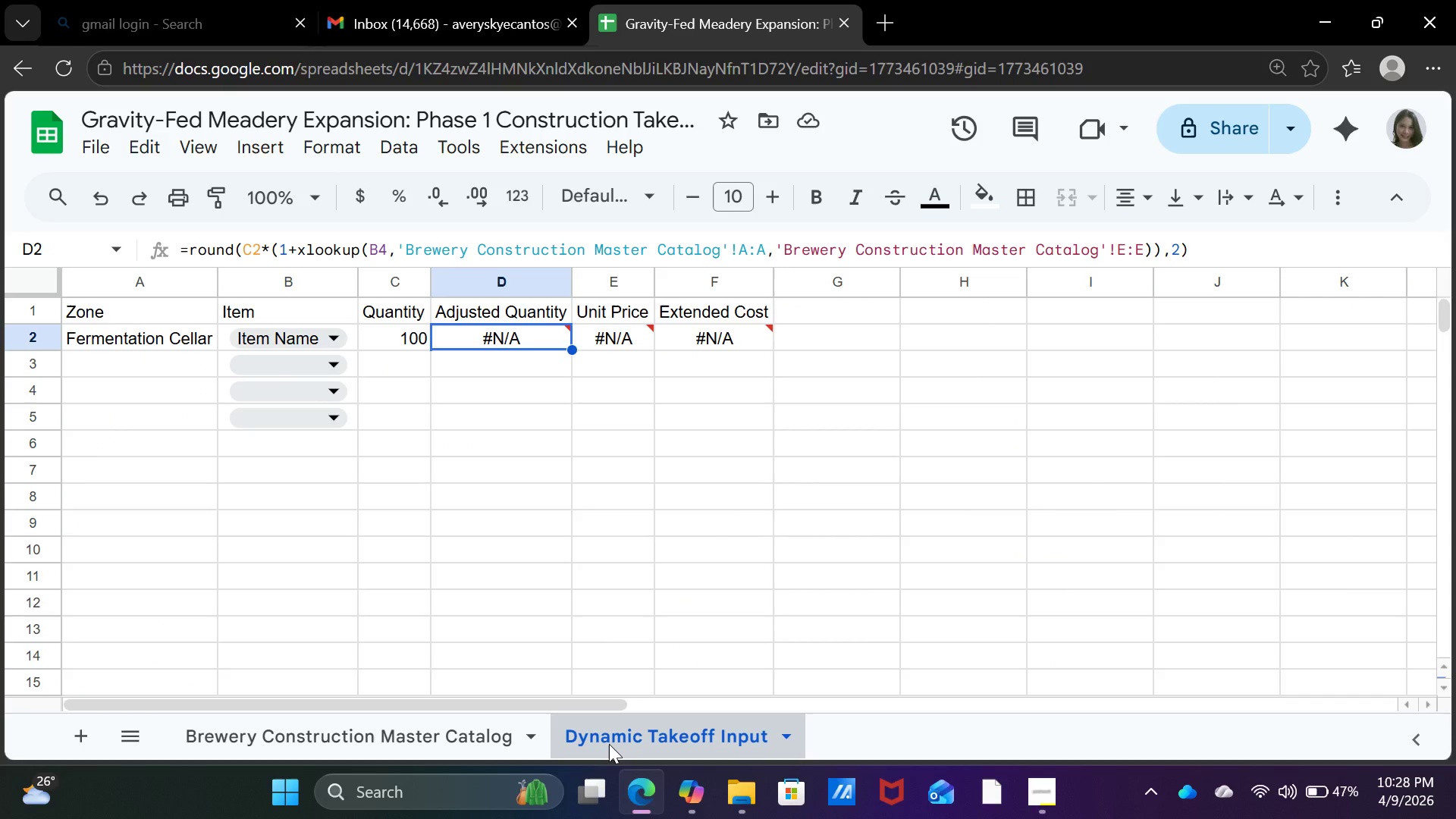 
wait(6.66)
 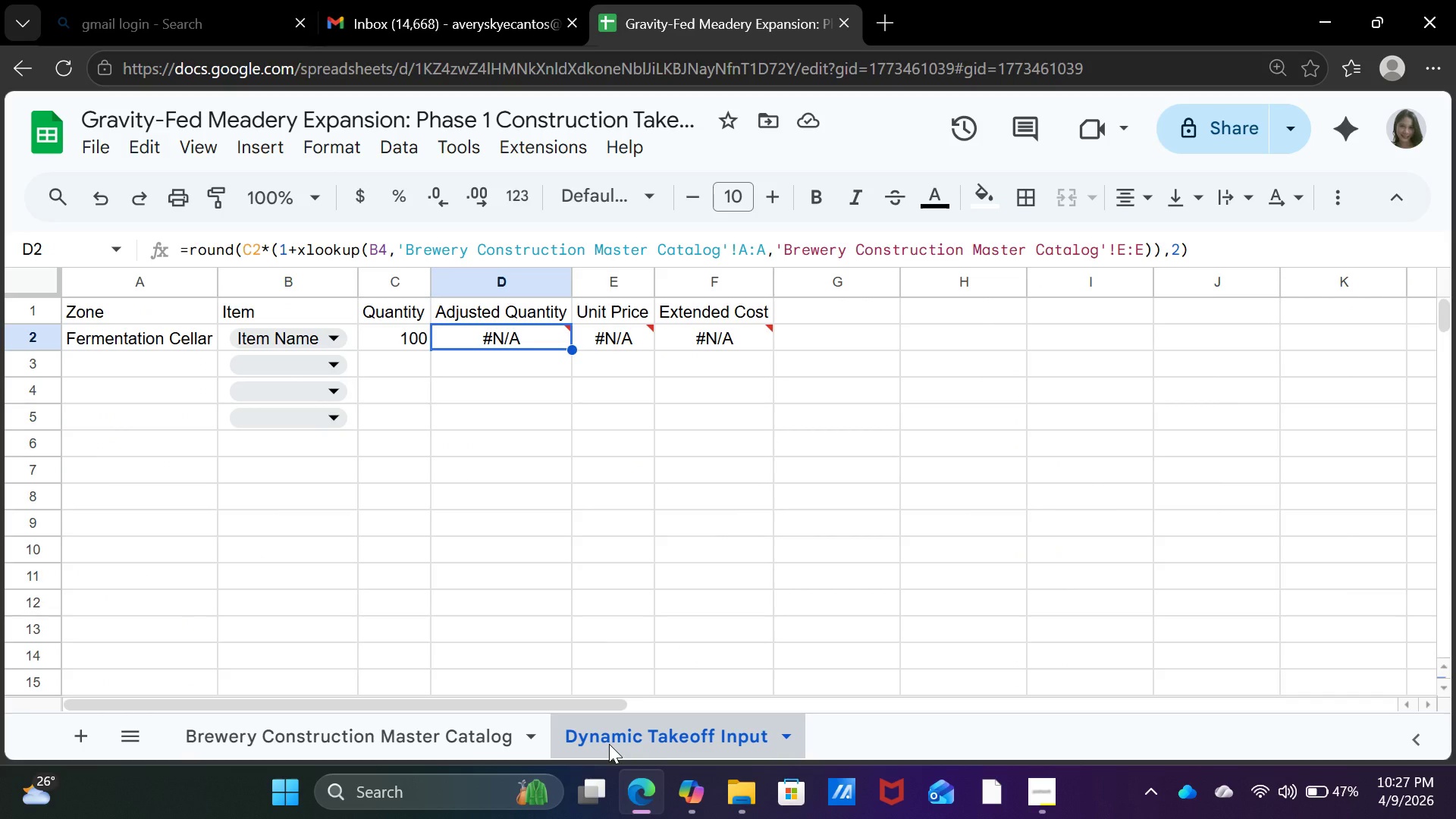 
left_click([389, 748])
 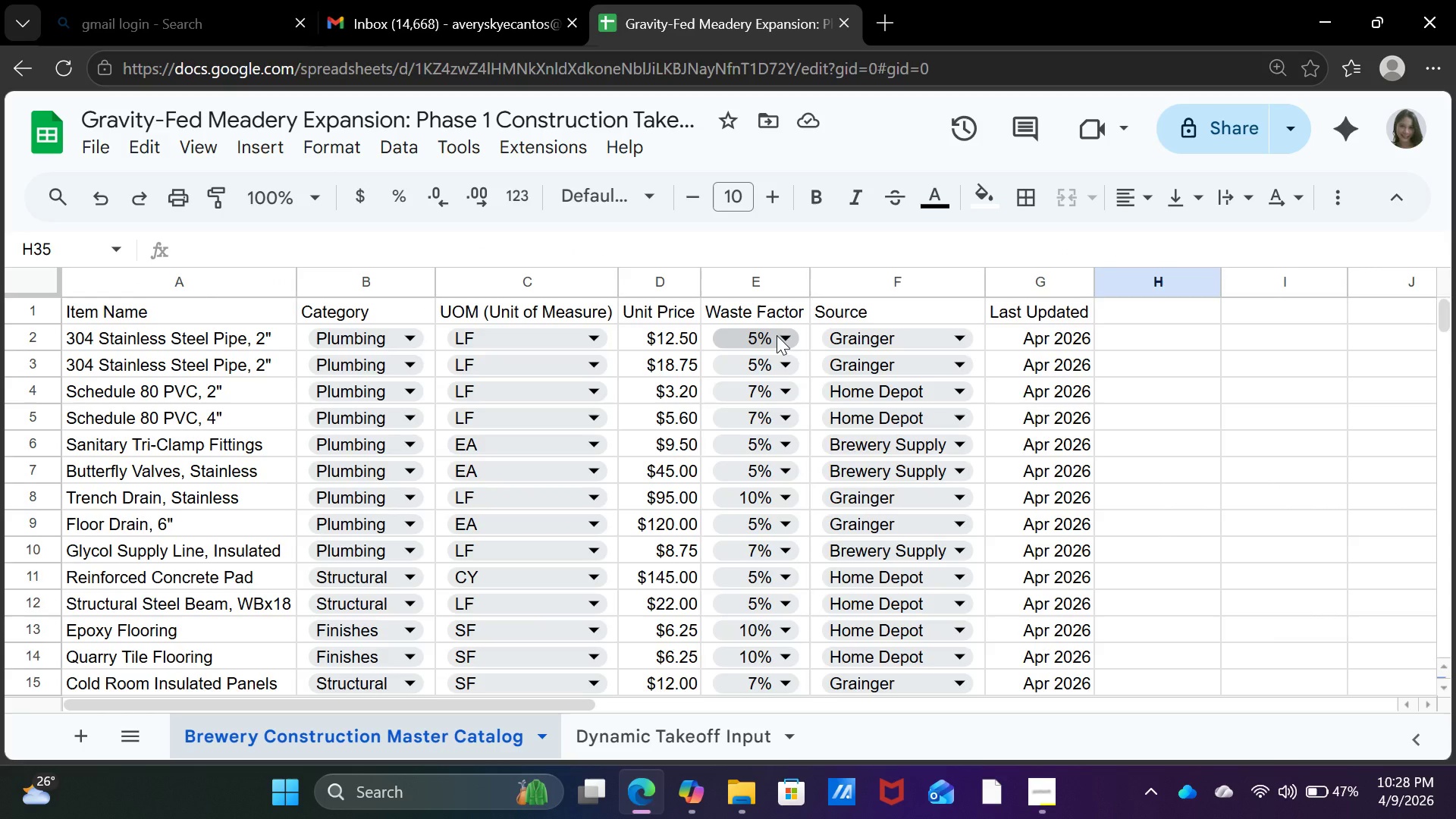 
left_click([694, 752])
 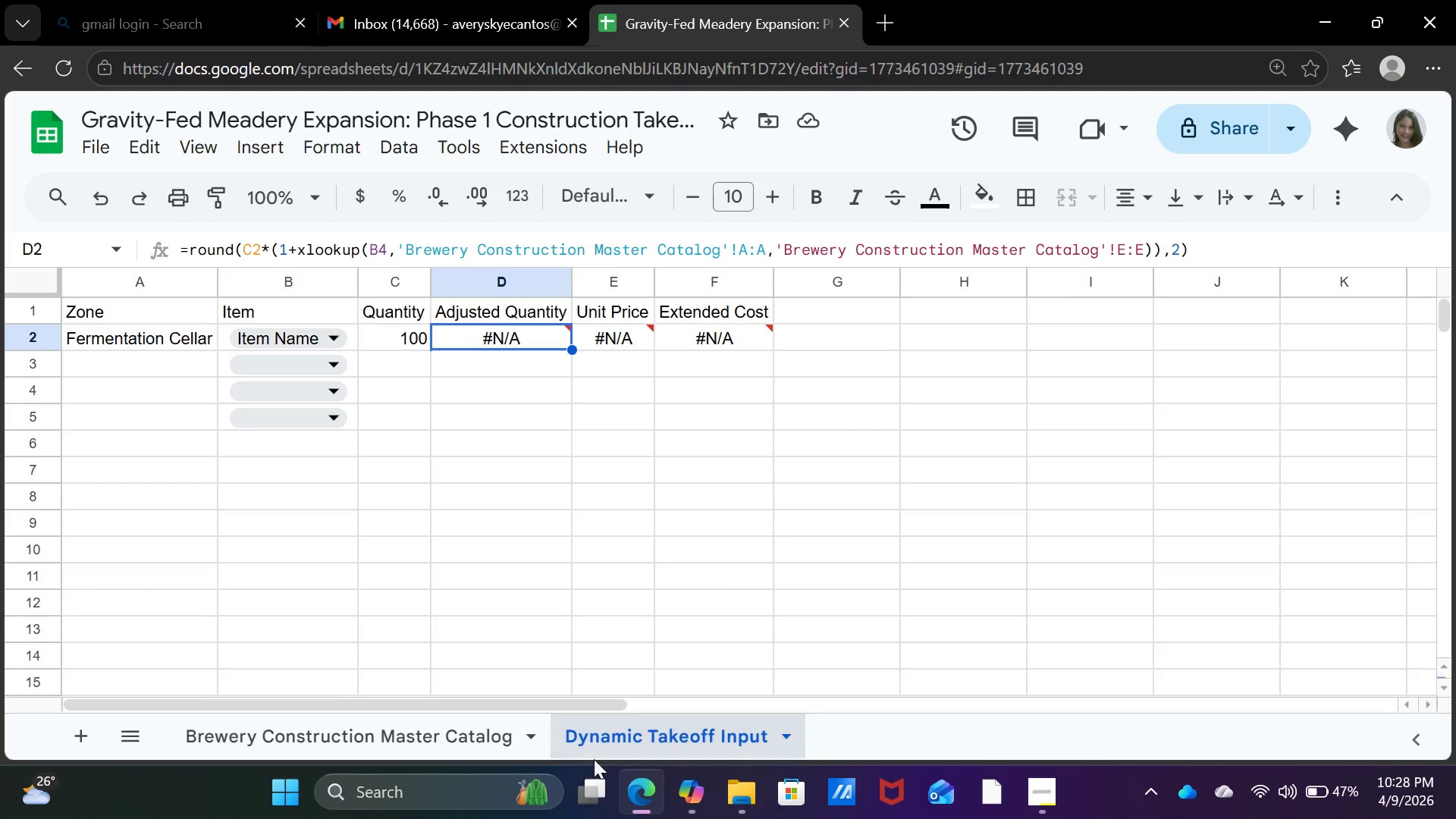 
wait(5.25)
 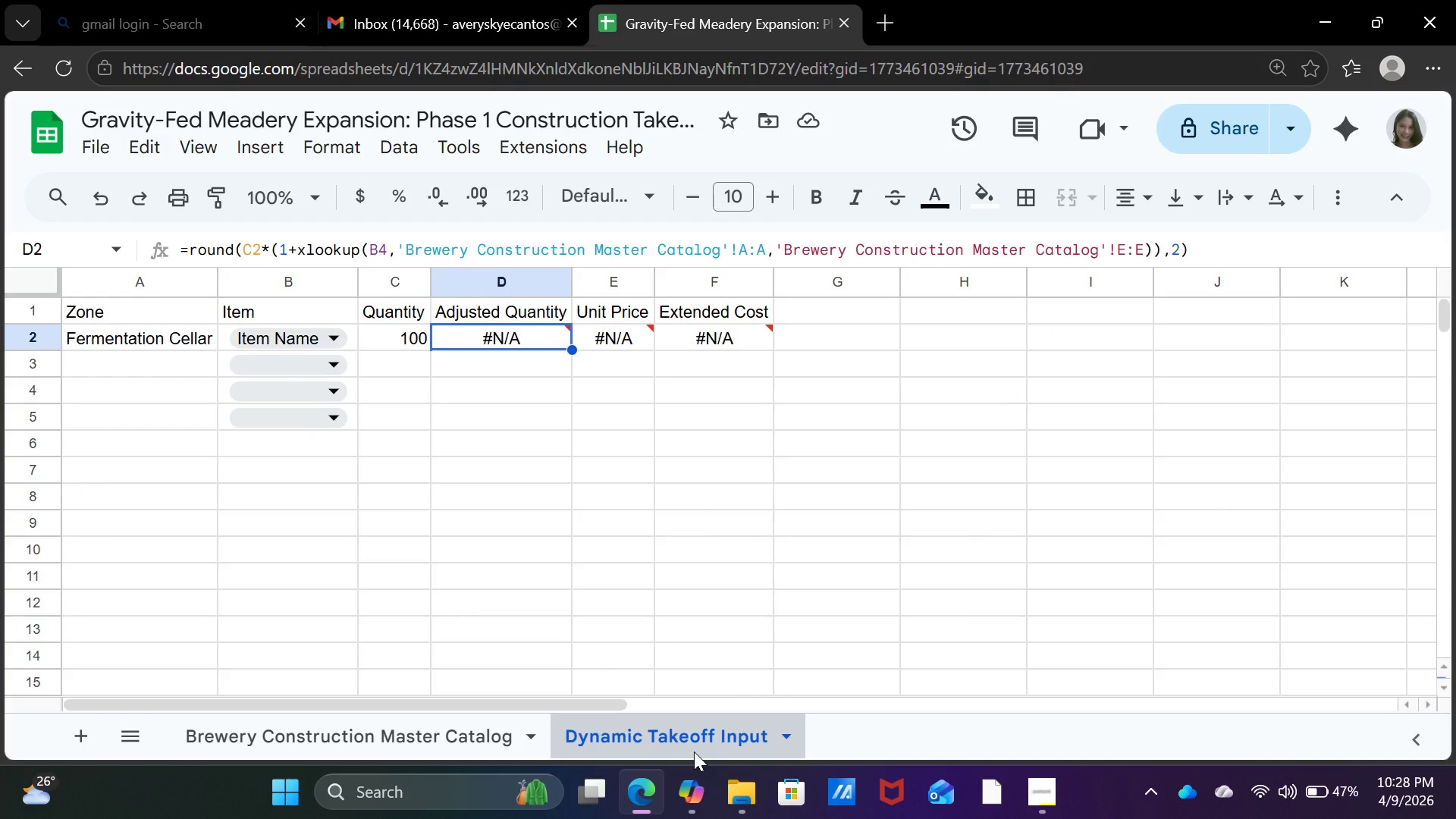 
left_click([447, 748])
 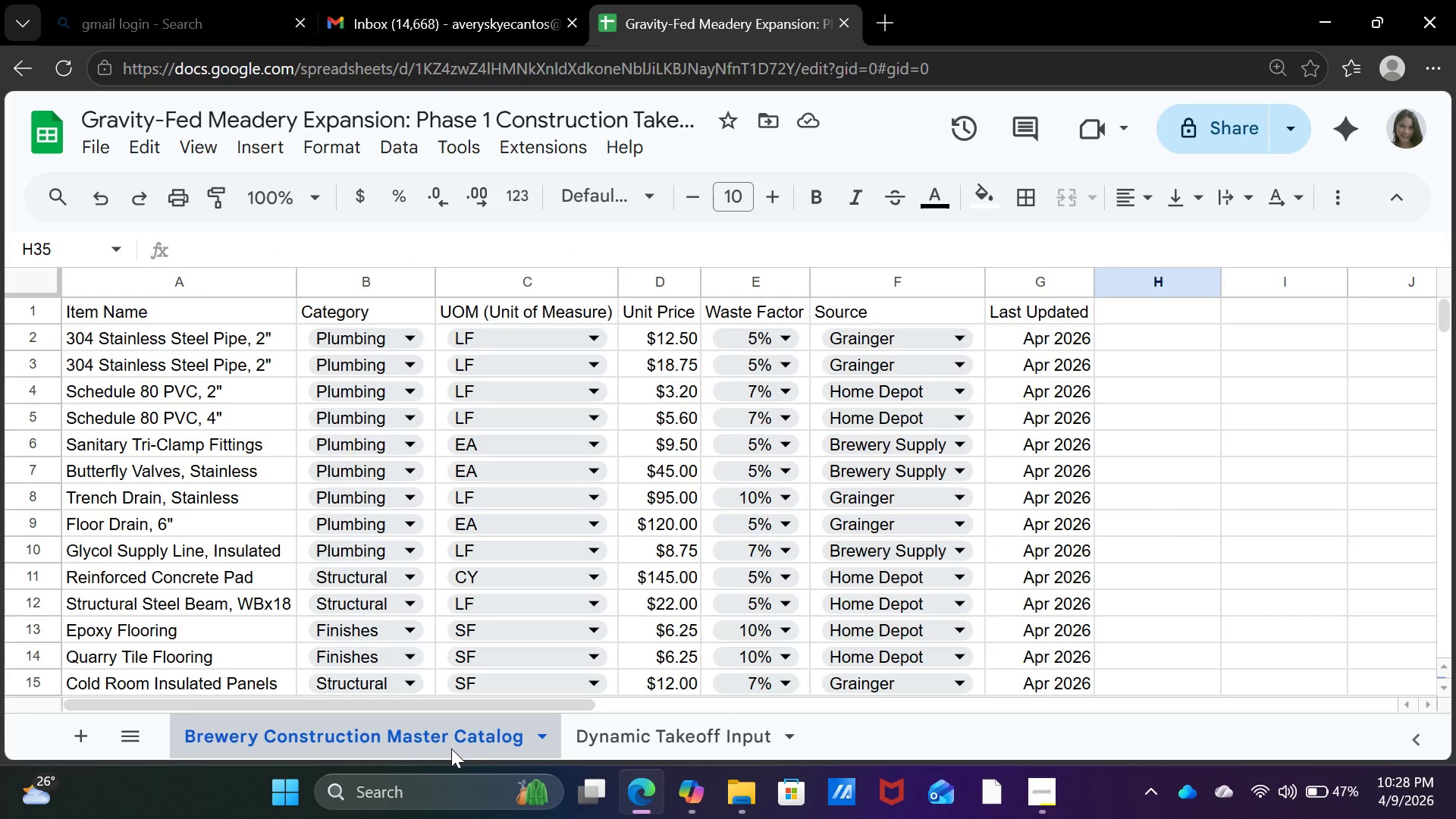 
wait(11.66)
 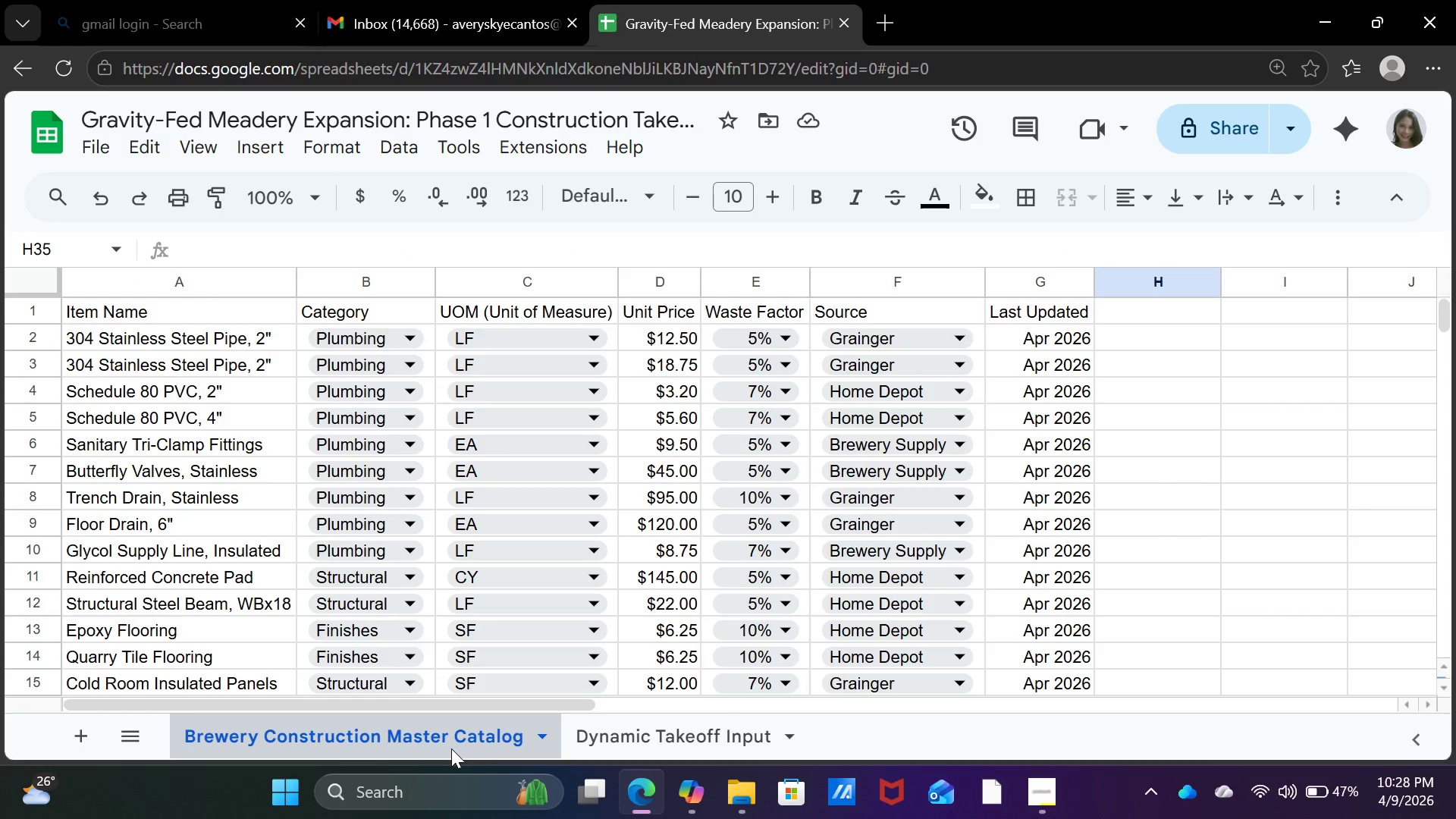 
left_click([642, 735])
 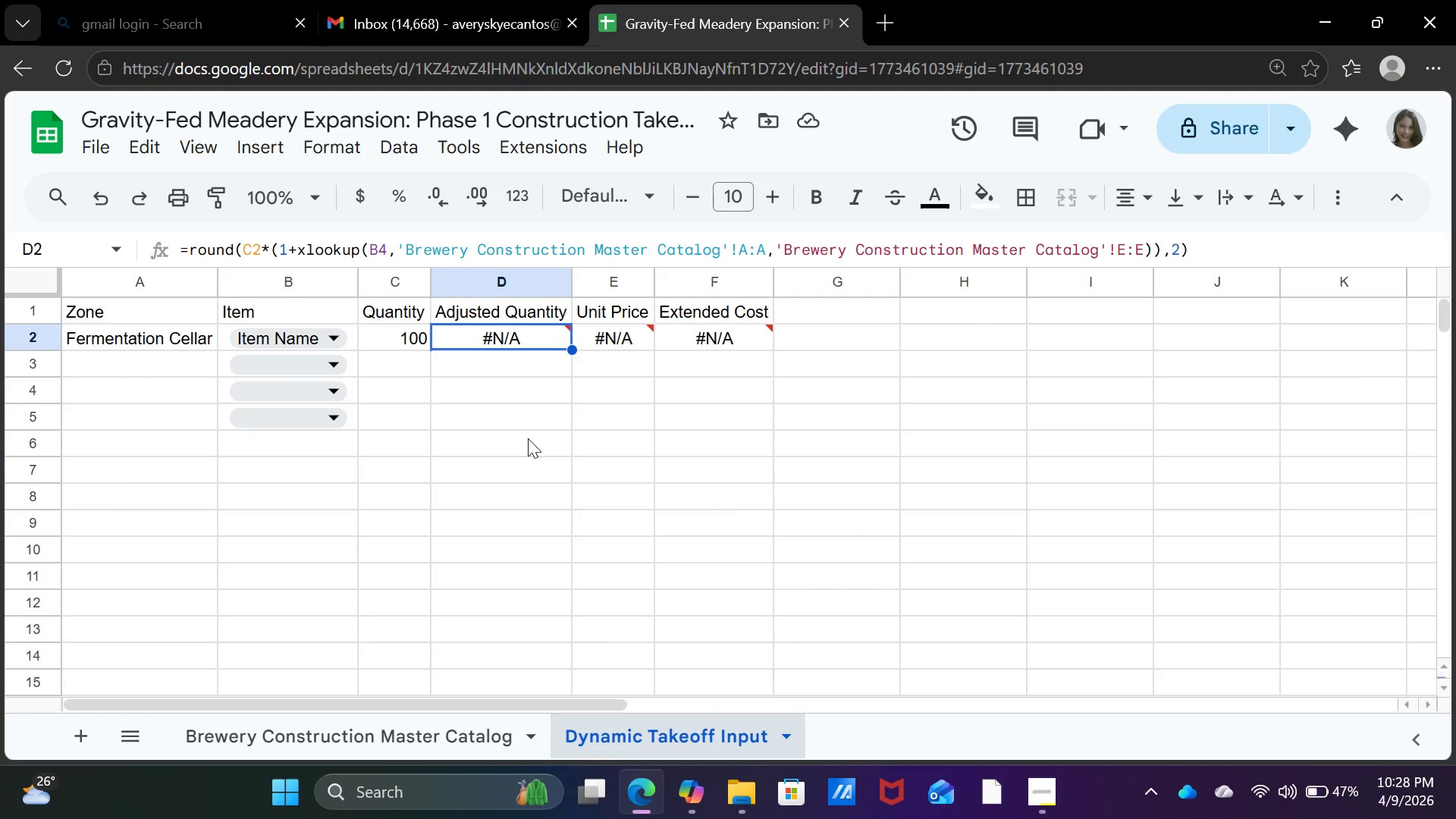 
wait(6.17)
 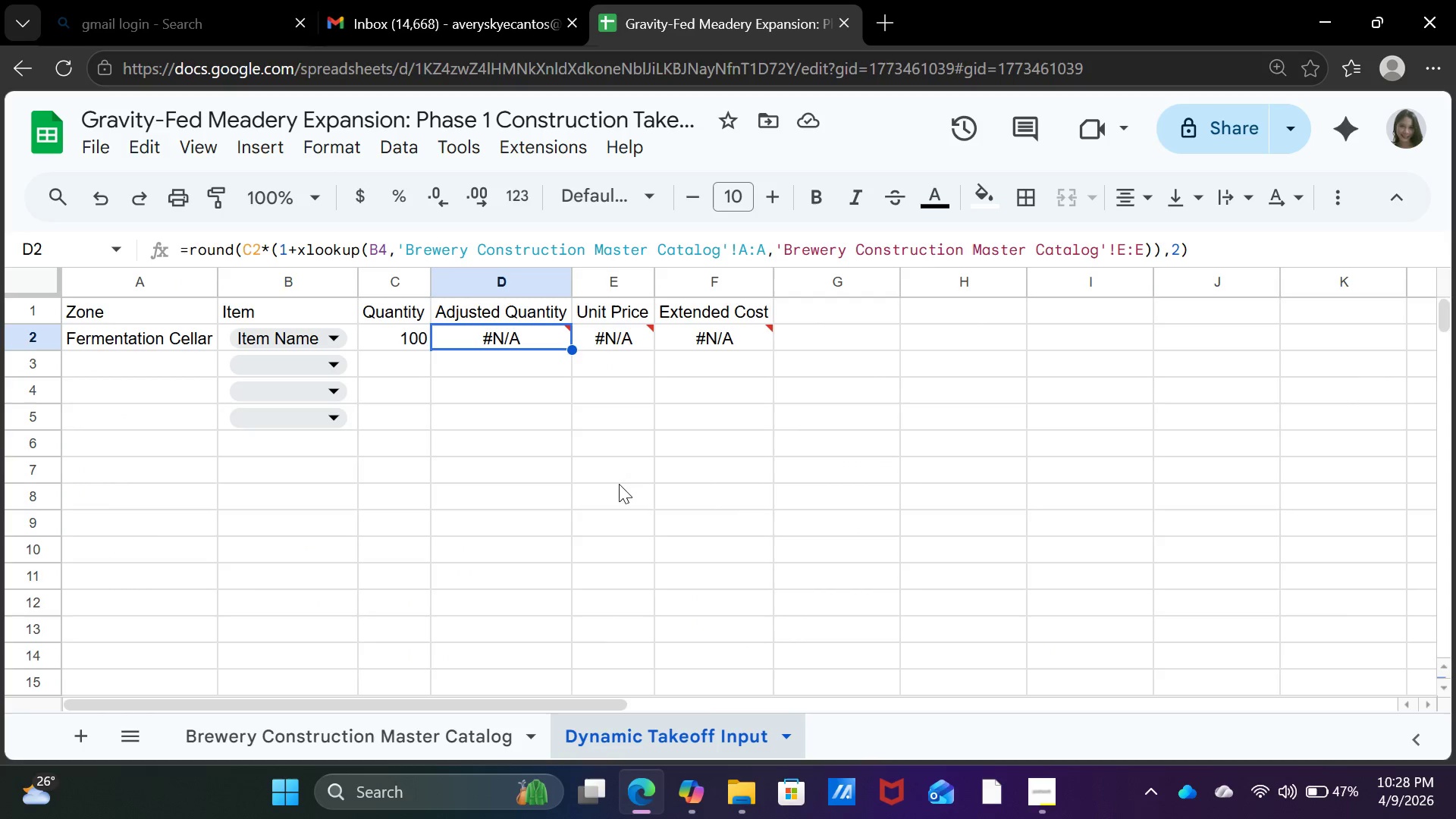 
mouse_move([503, 340])
 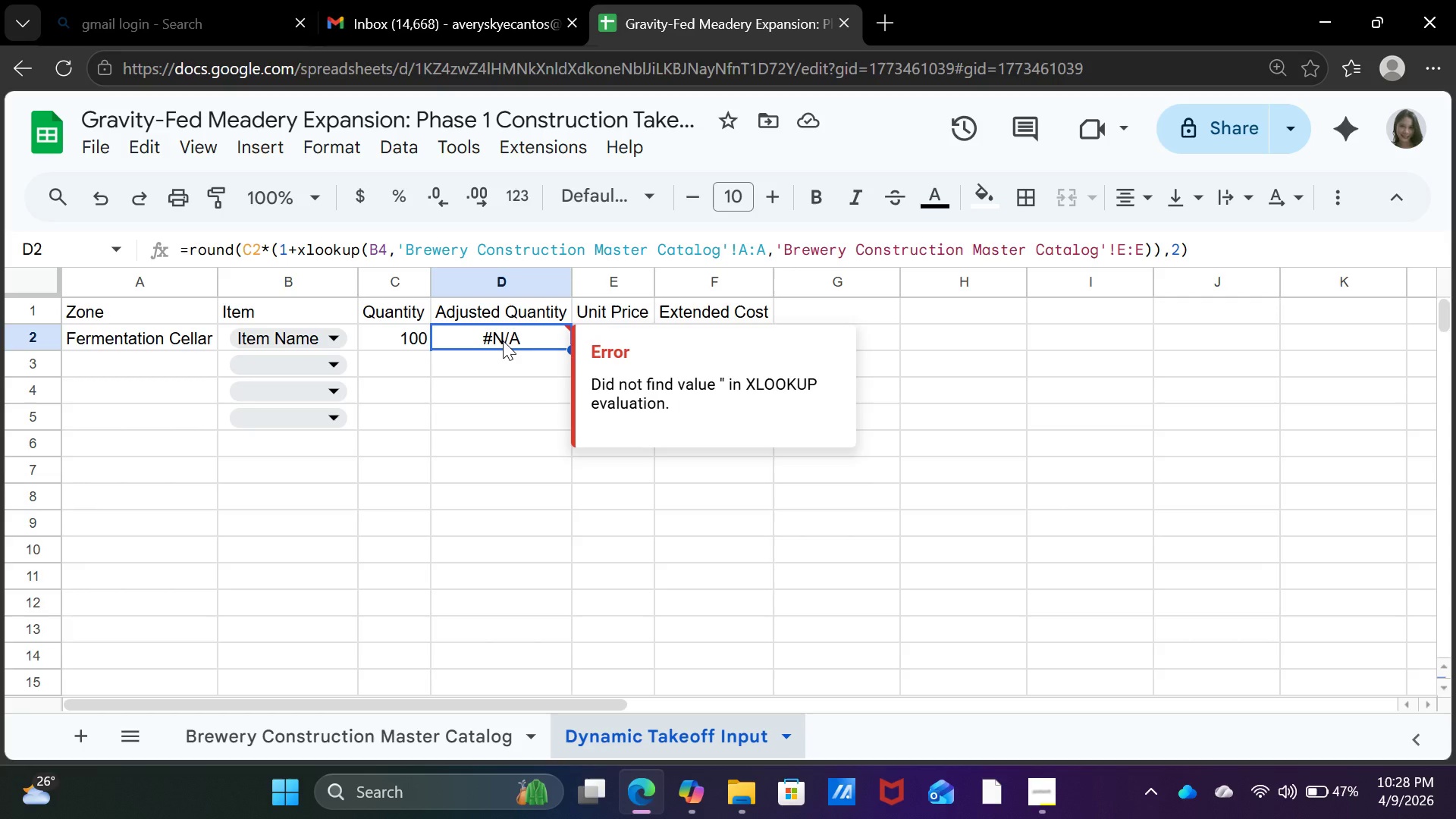 
wait(5.79)
 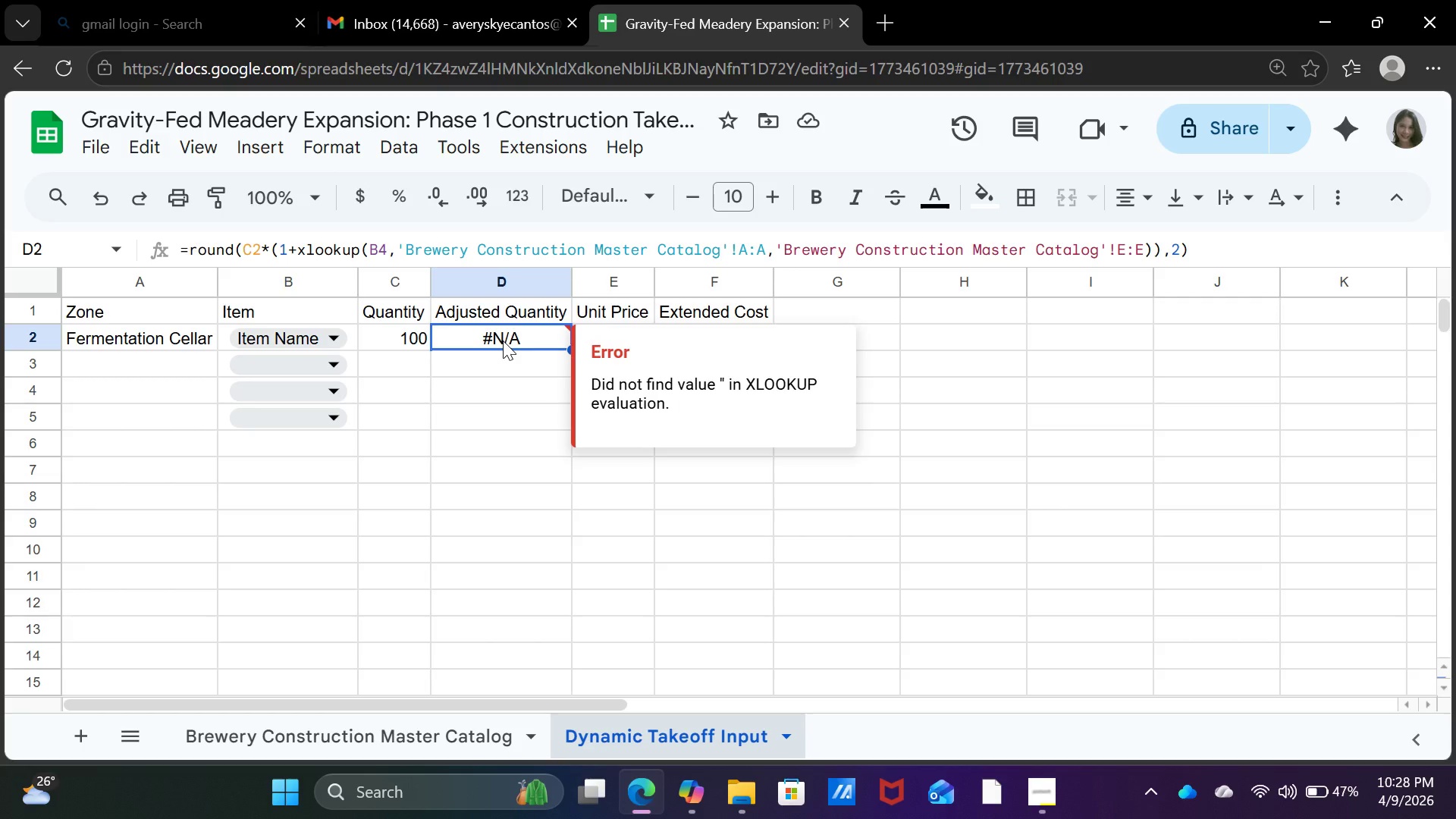 
left_click([270, 345])
 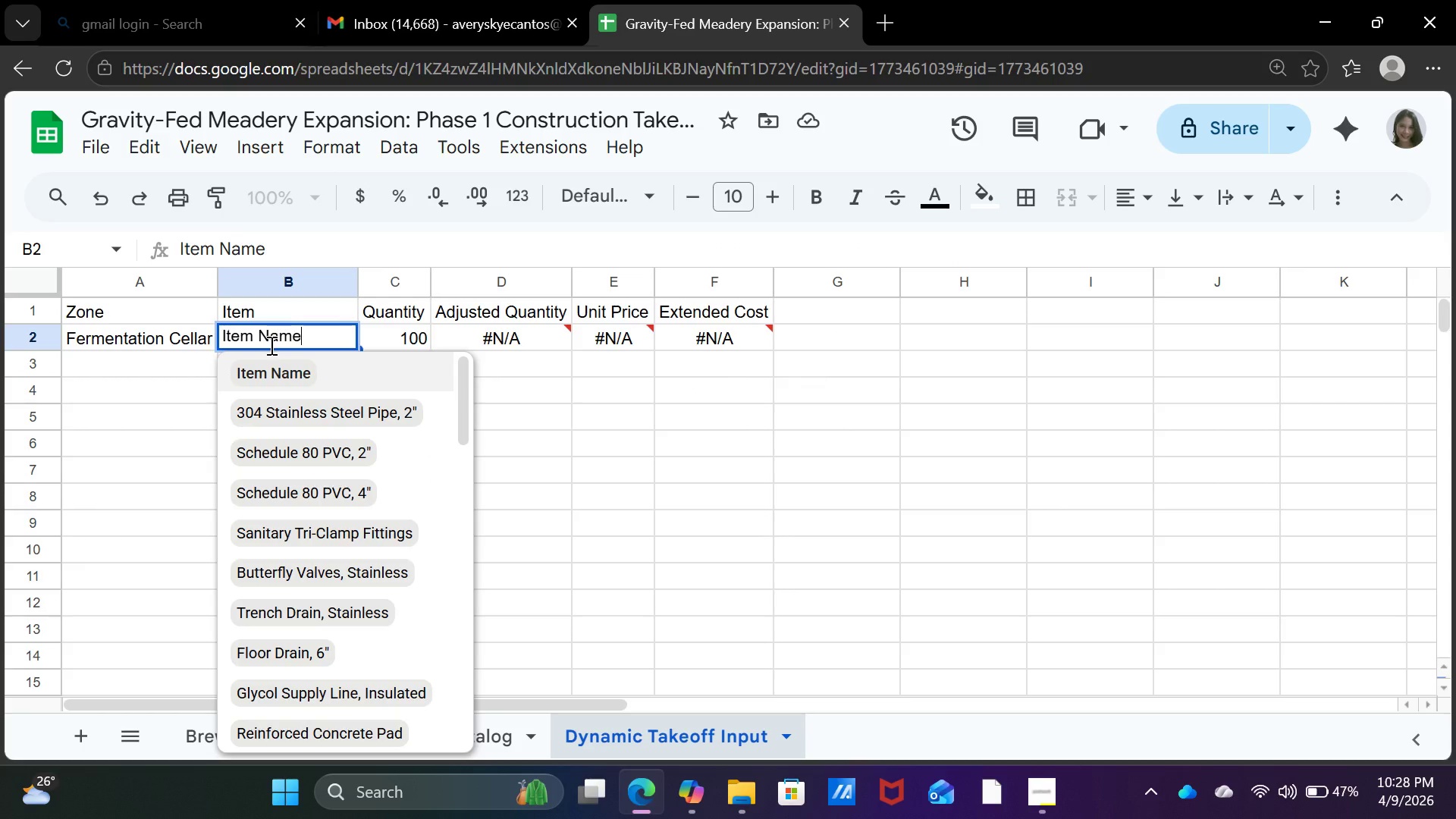 
left_click([144, 410])
 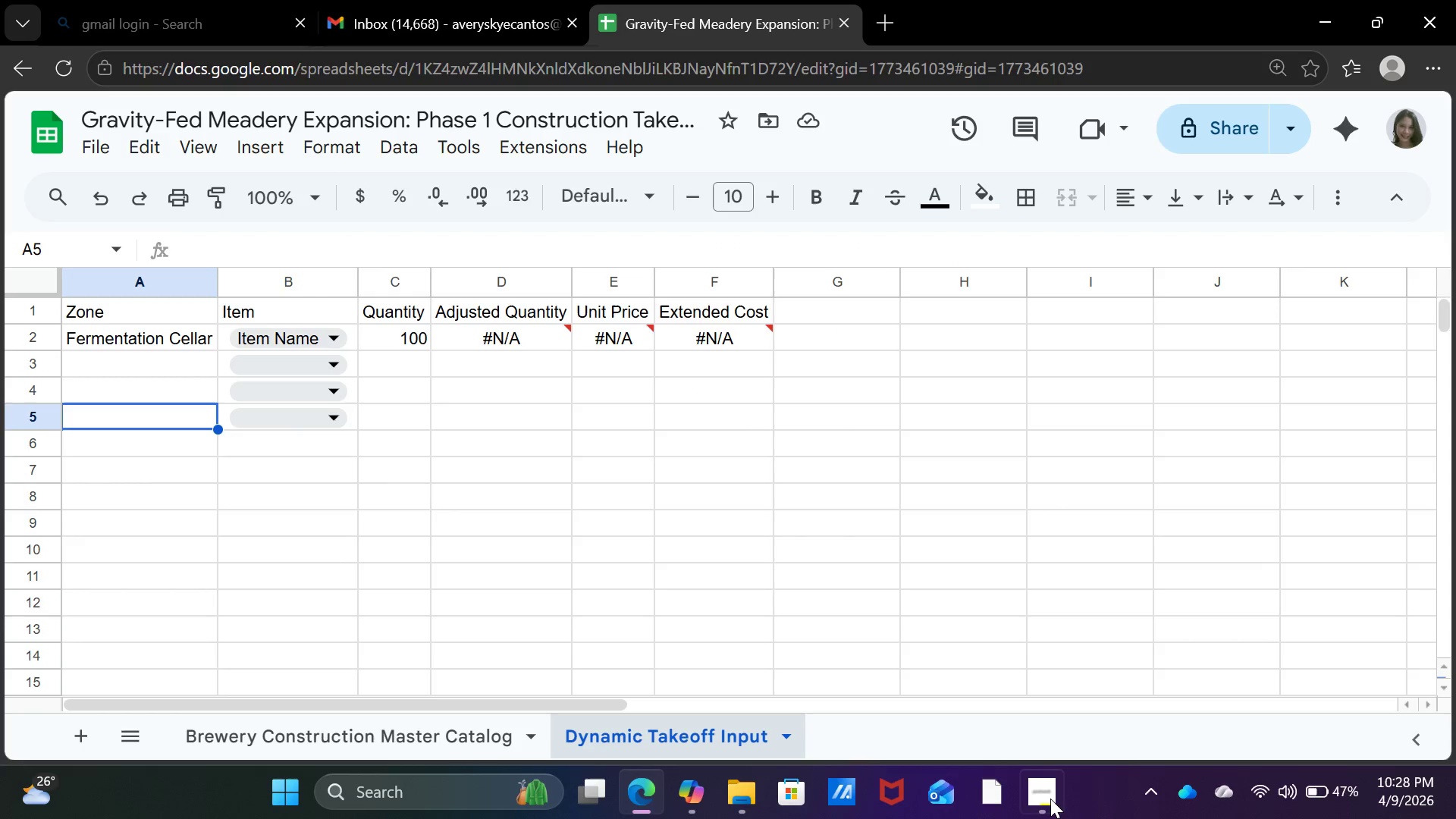 
left_click([1048, 797])